 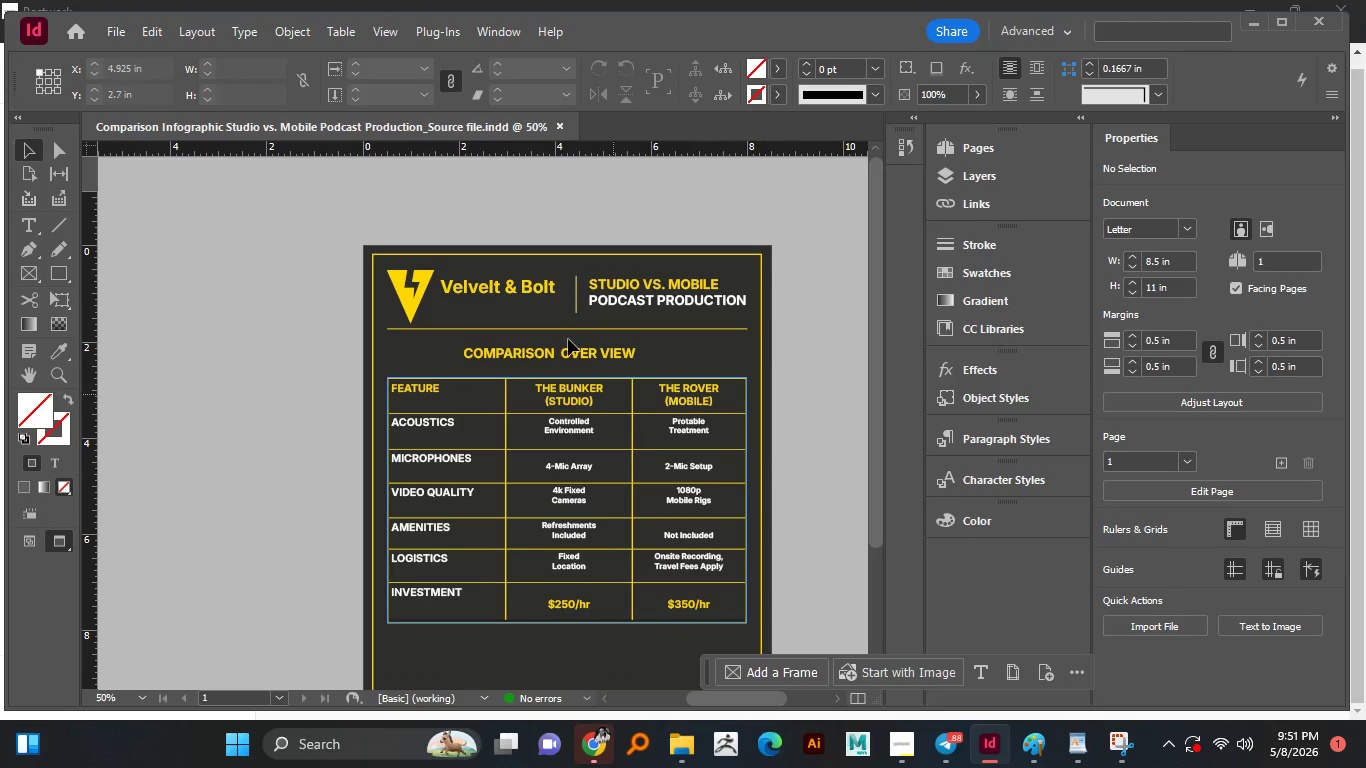 
hold_key(key=AltLeft, duration=1.25)
scroll: coordinate [494, 276], scroll_direction: up, amount: 3.0
 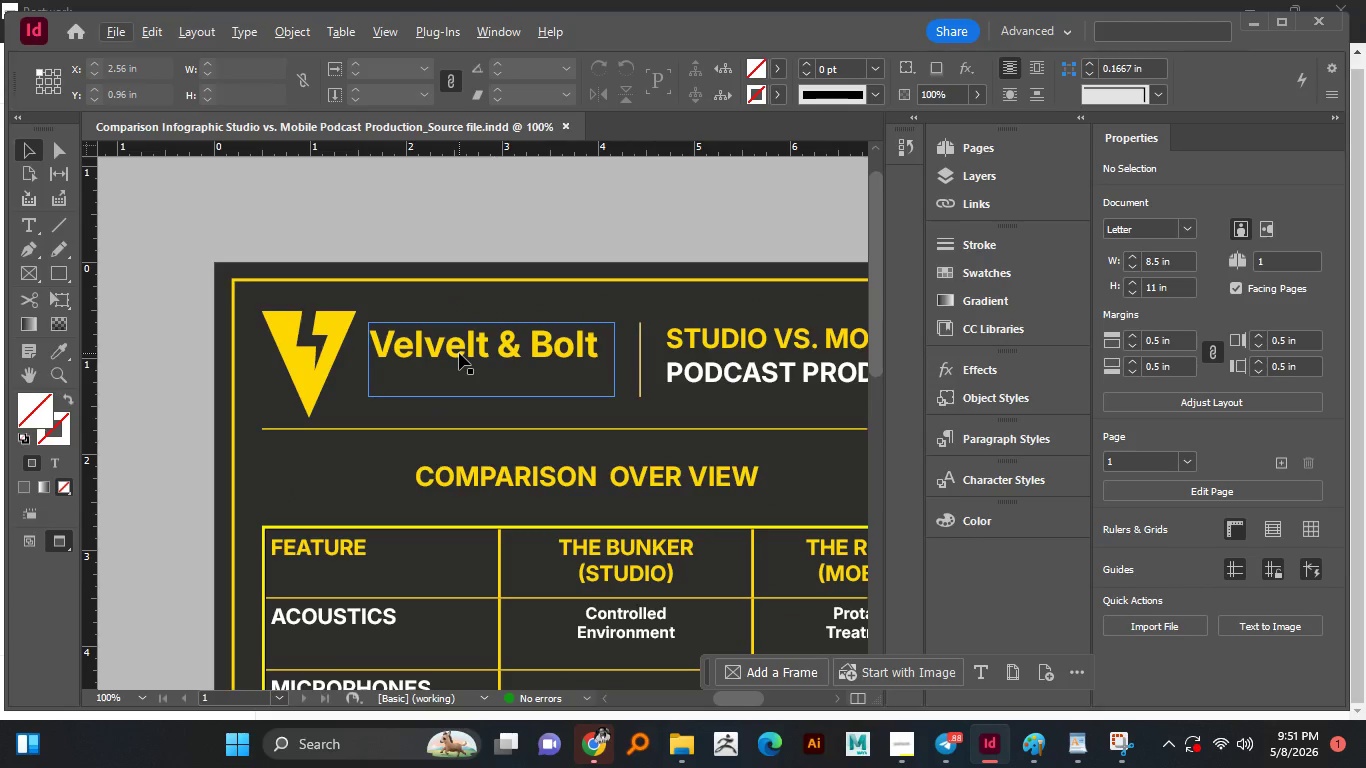 
left_click_drag(start_coordinate=[459, 350], to_coordinate=[457, 360])
 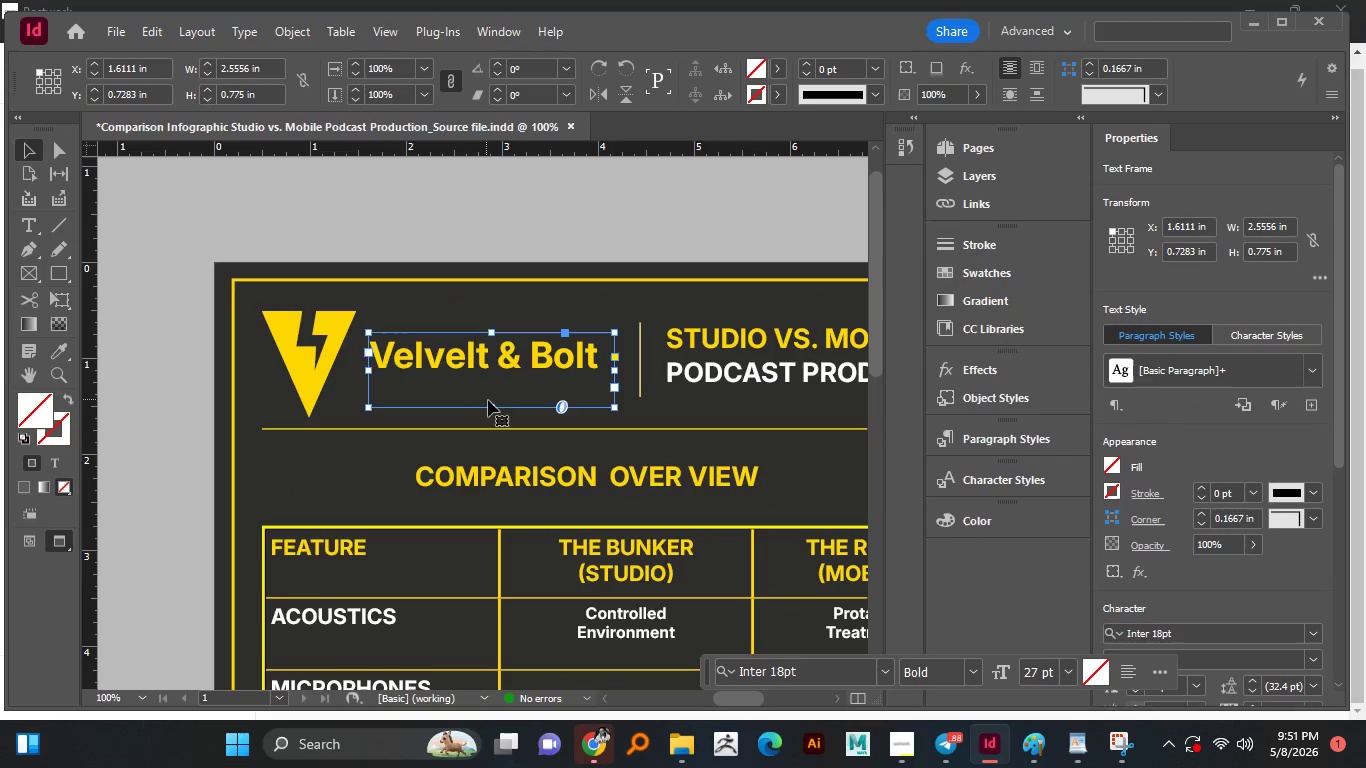 
left_click_drag(start_coordinate=[493, 407], to_coordinate=[481, 381])
 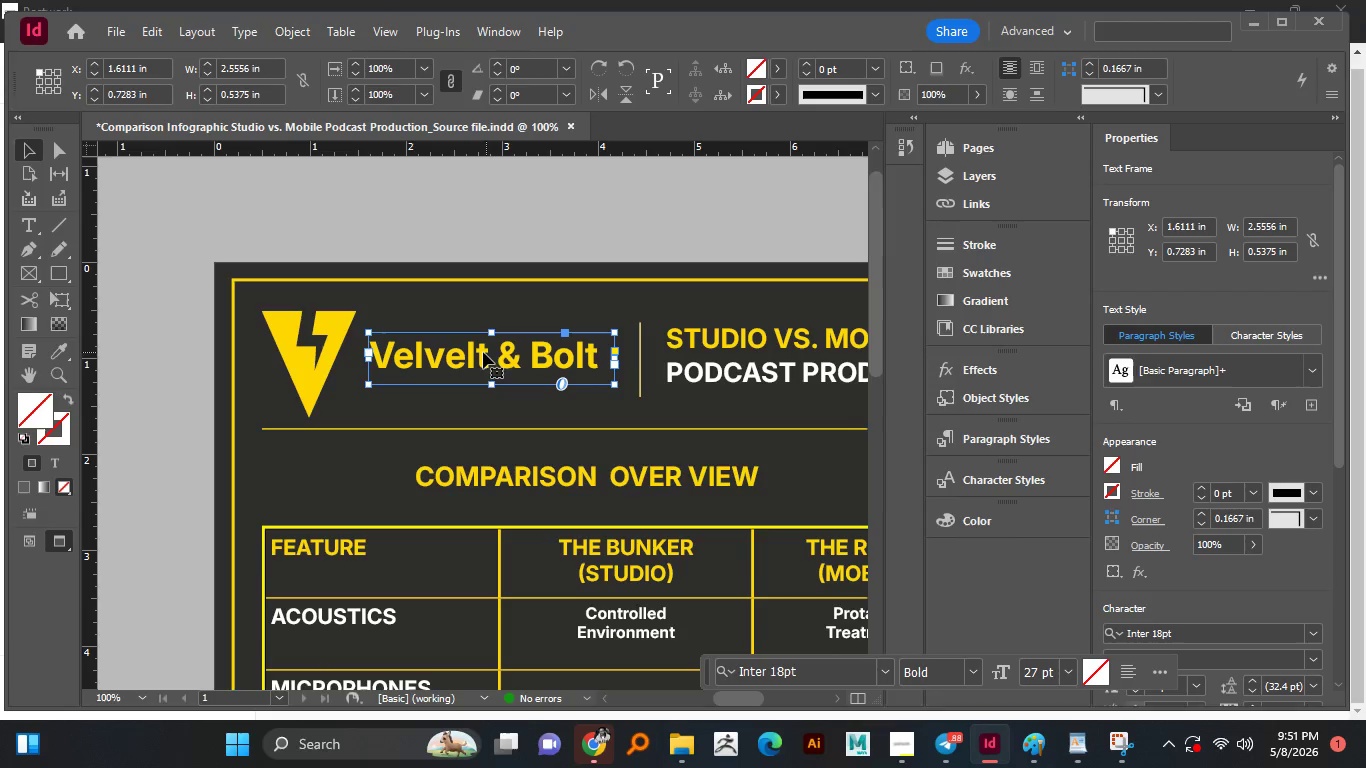 
left_click_drag(start_coordinate=[482, 355], to_coordinate=[482, 363])
 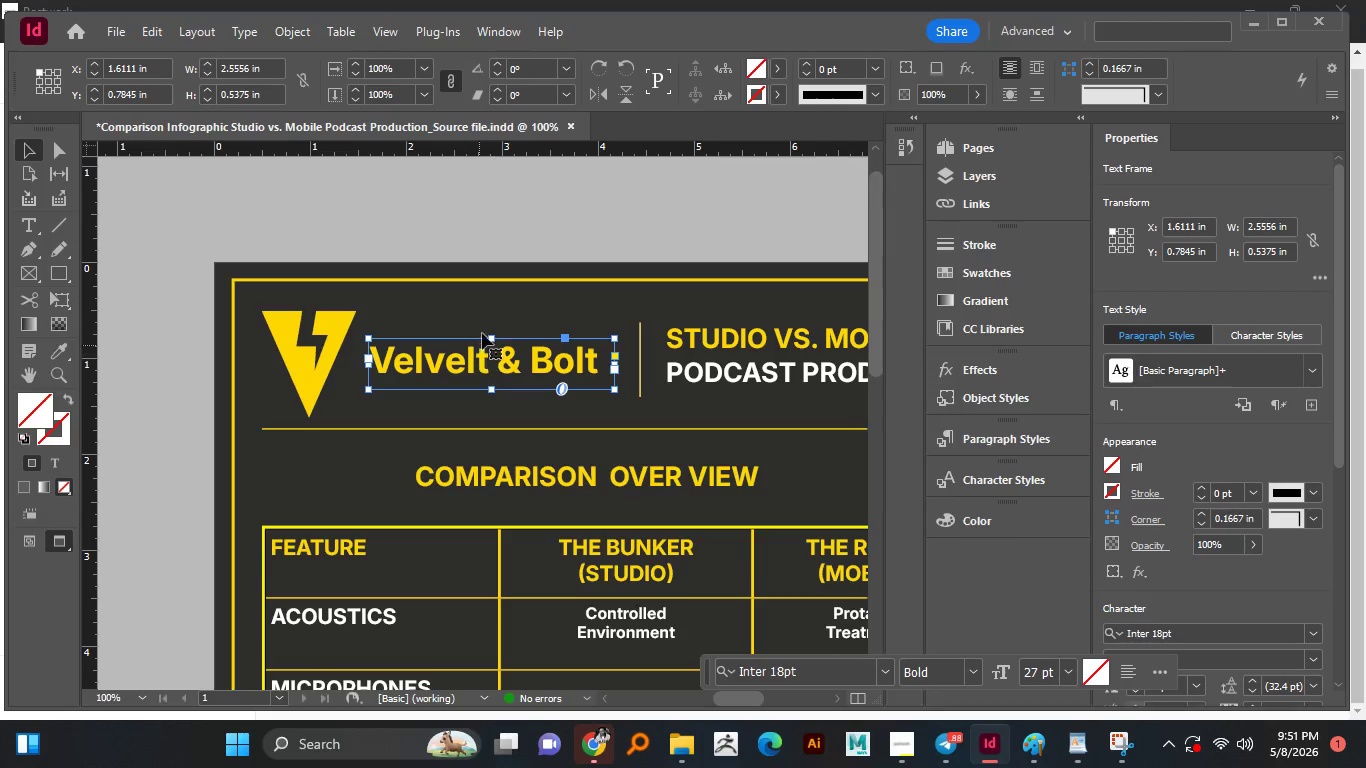 
hold_key(key=ShiftLeft, duration=0.81)
 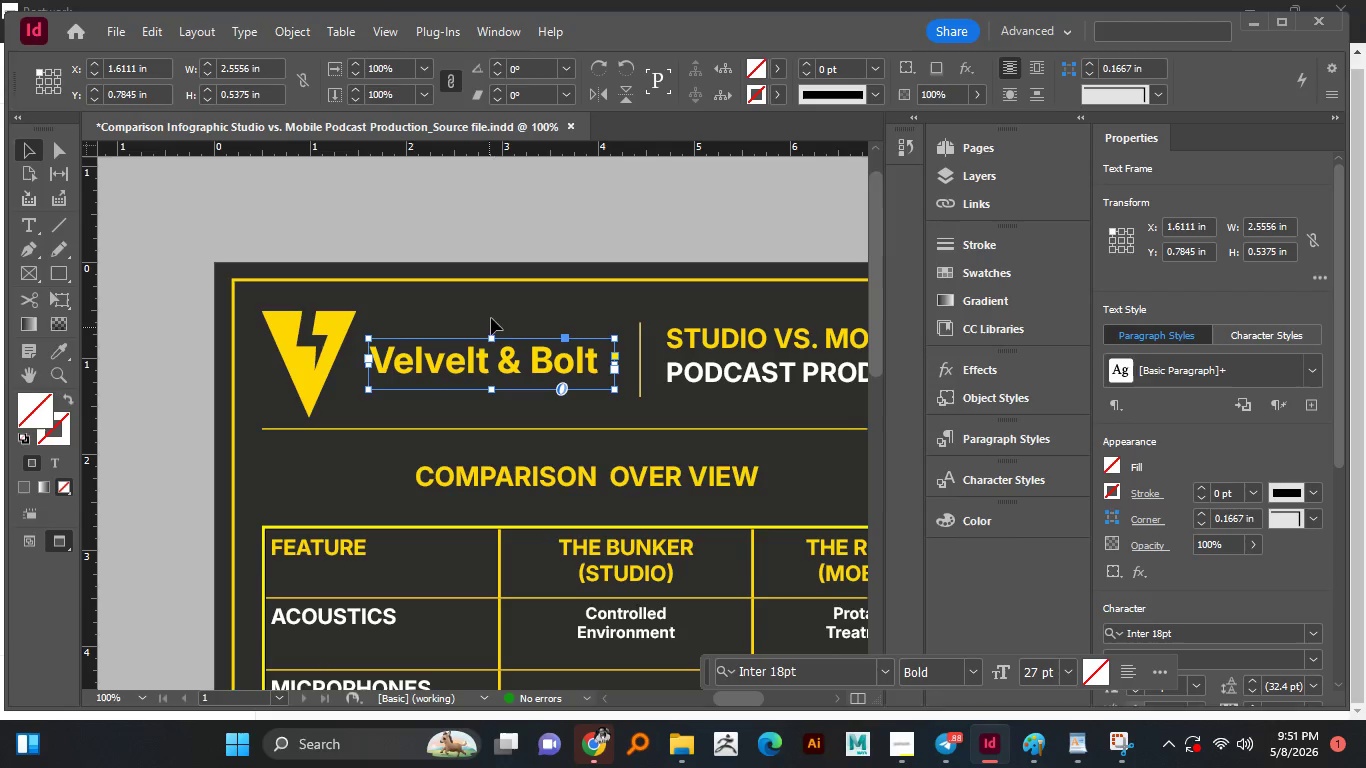 
left_click([492, 308])
 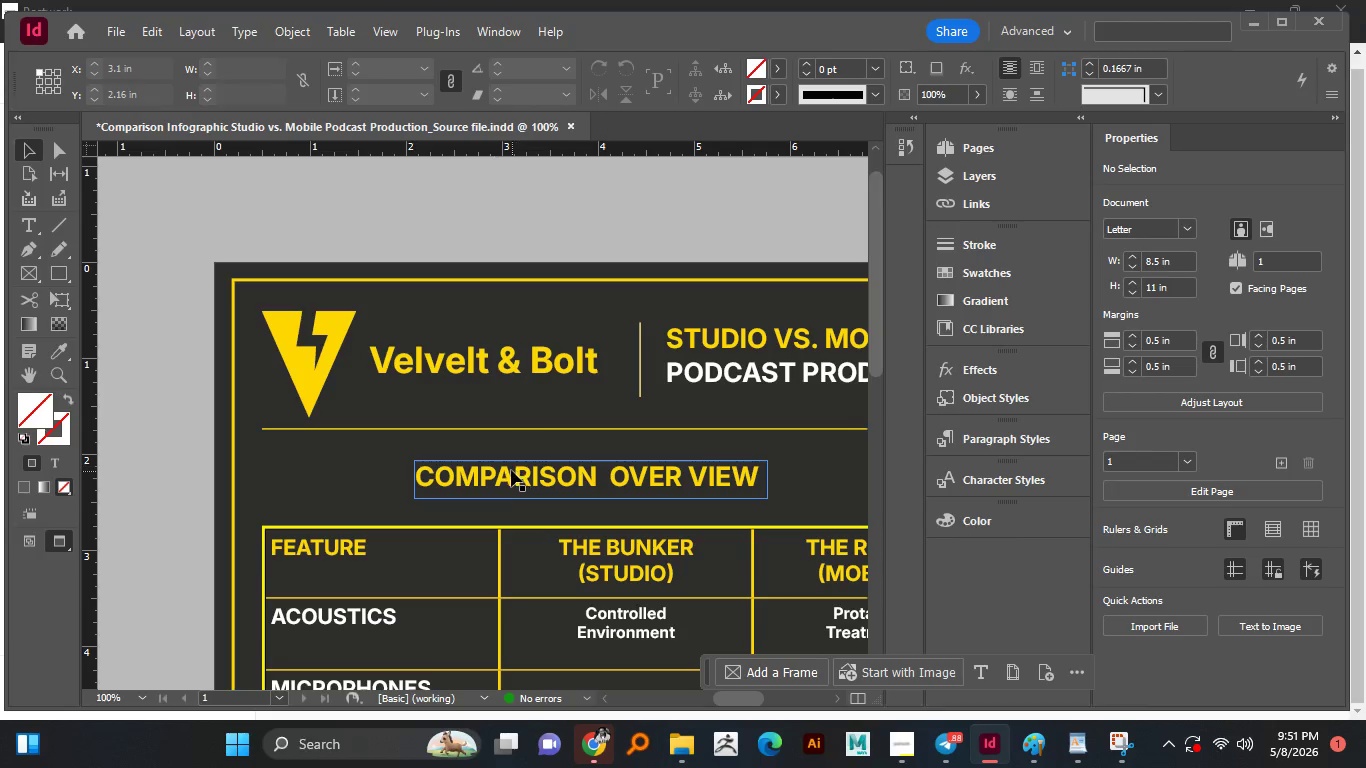 
hold_key(key=AltLeft, duration=1.5)
scroll: coordinate [477, 416], scroll_direction: down, amount: 2.0
 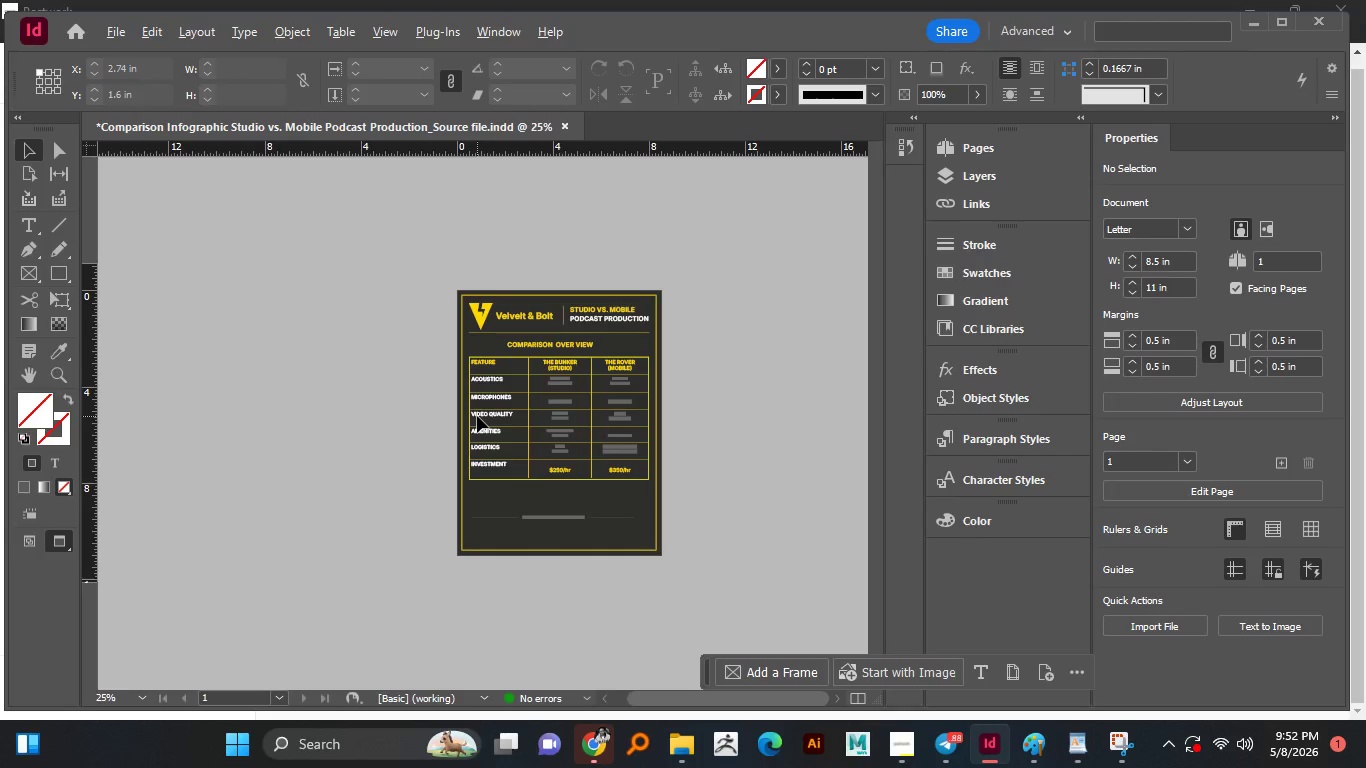 
hold_key(key=AltLeft, duration=1.47)
scroll: coordinate [543, 332], scroll_direction: up, amount: 1.0
 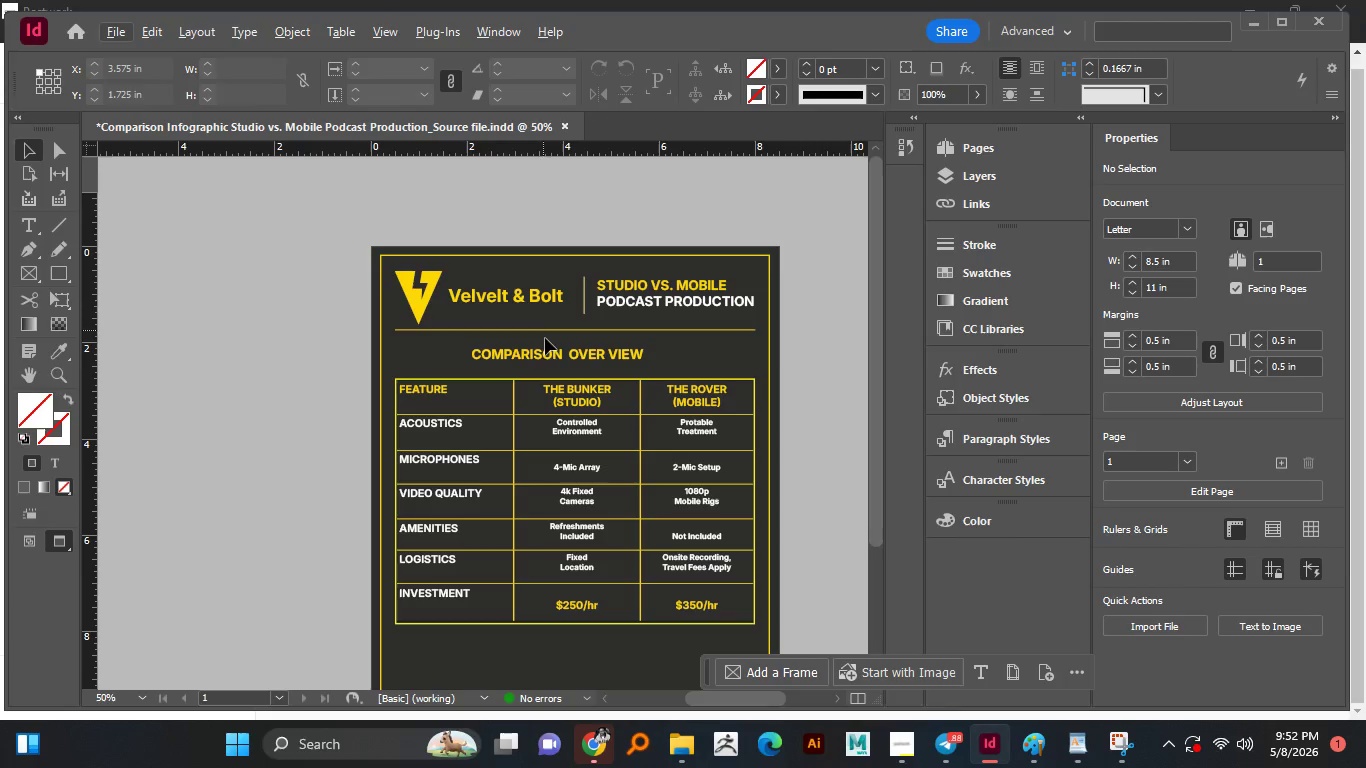 
hold_key(key=AltLeft, duration=1.51)
scroll: coordinate [423, 298], scroll_direction: up, amount: 3.0
 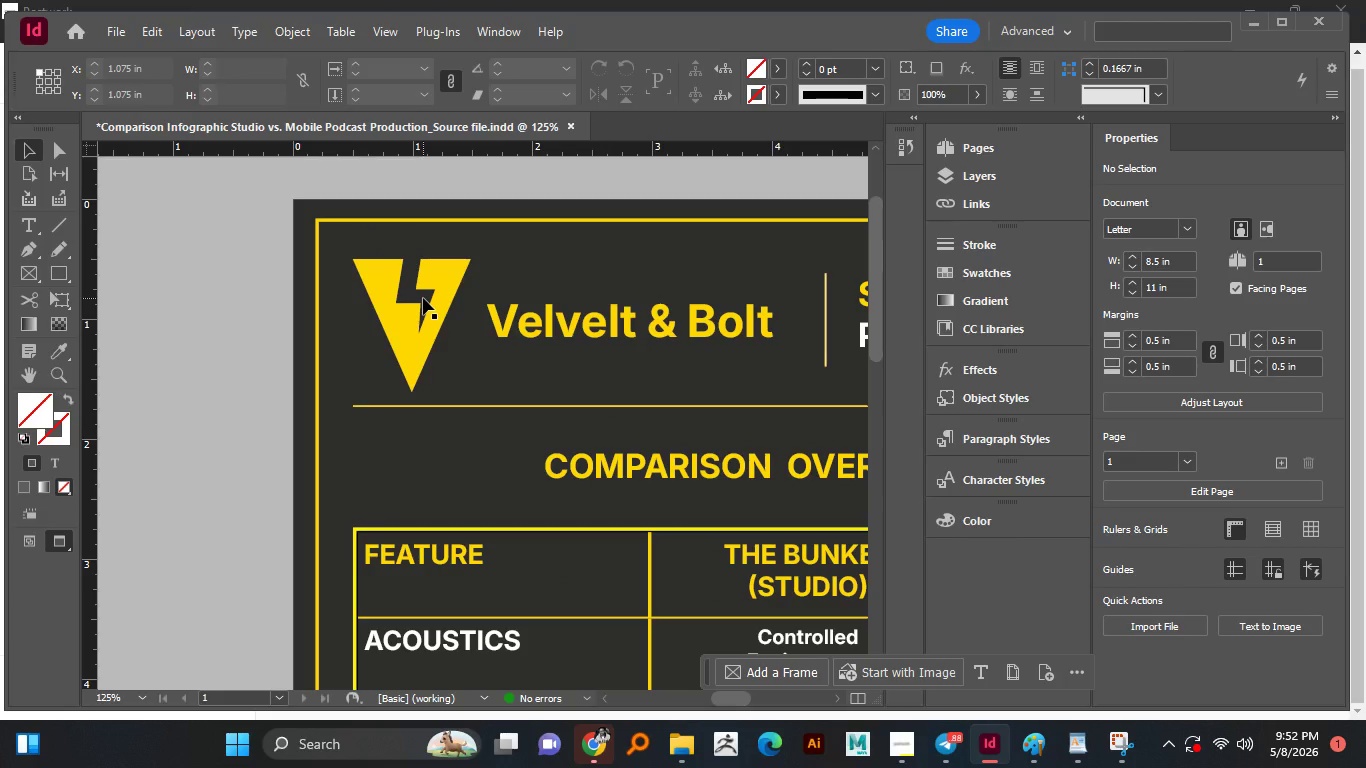 
hold_key(key=AltLeft, duration=1.38)
scroll: coordinate [423, 298], scroll_direction: down, amount: 2.0
 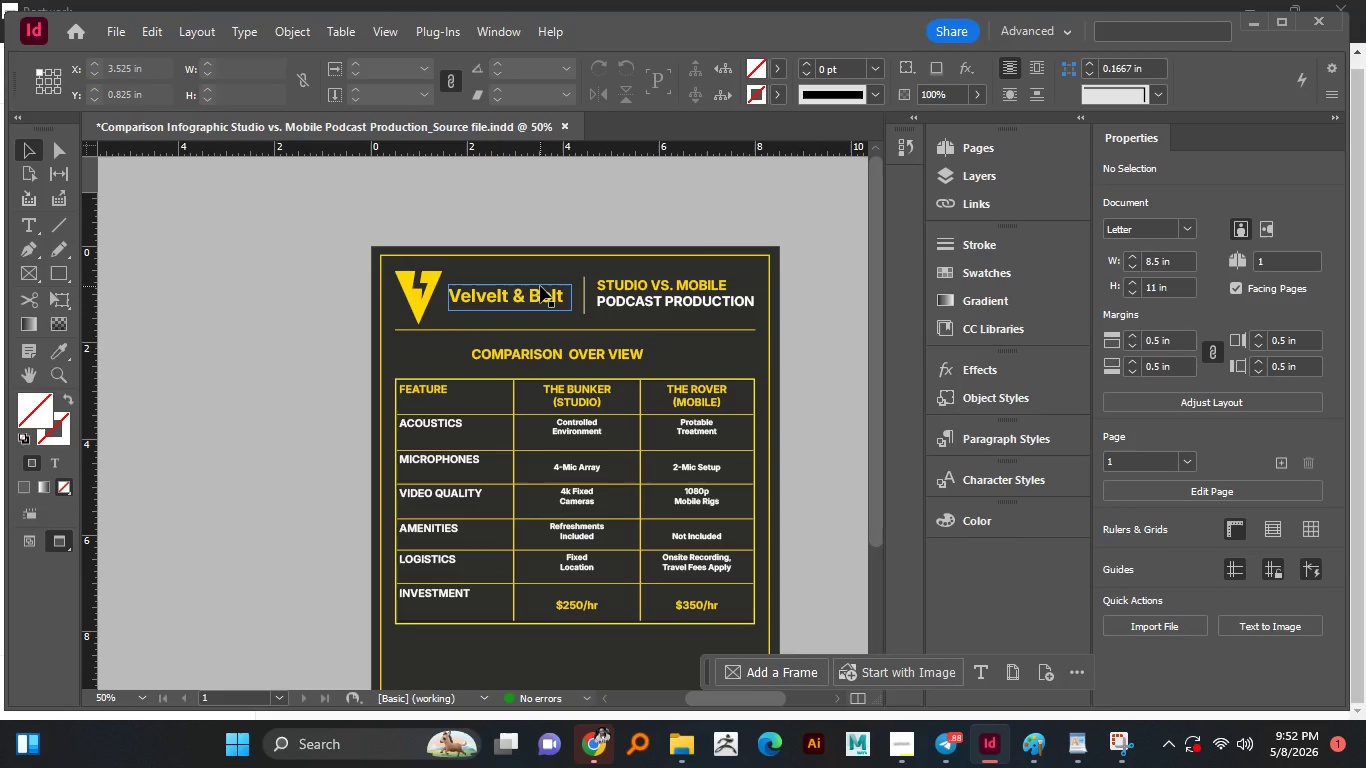 
wait(5.97)
 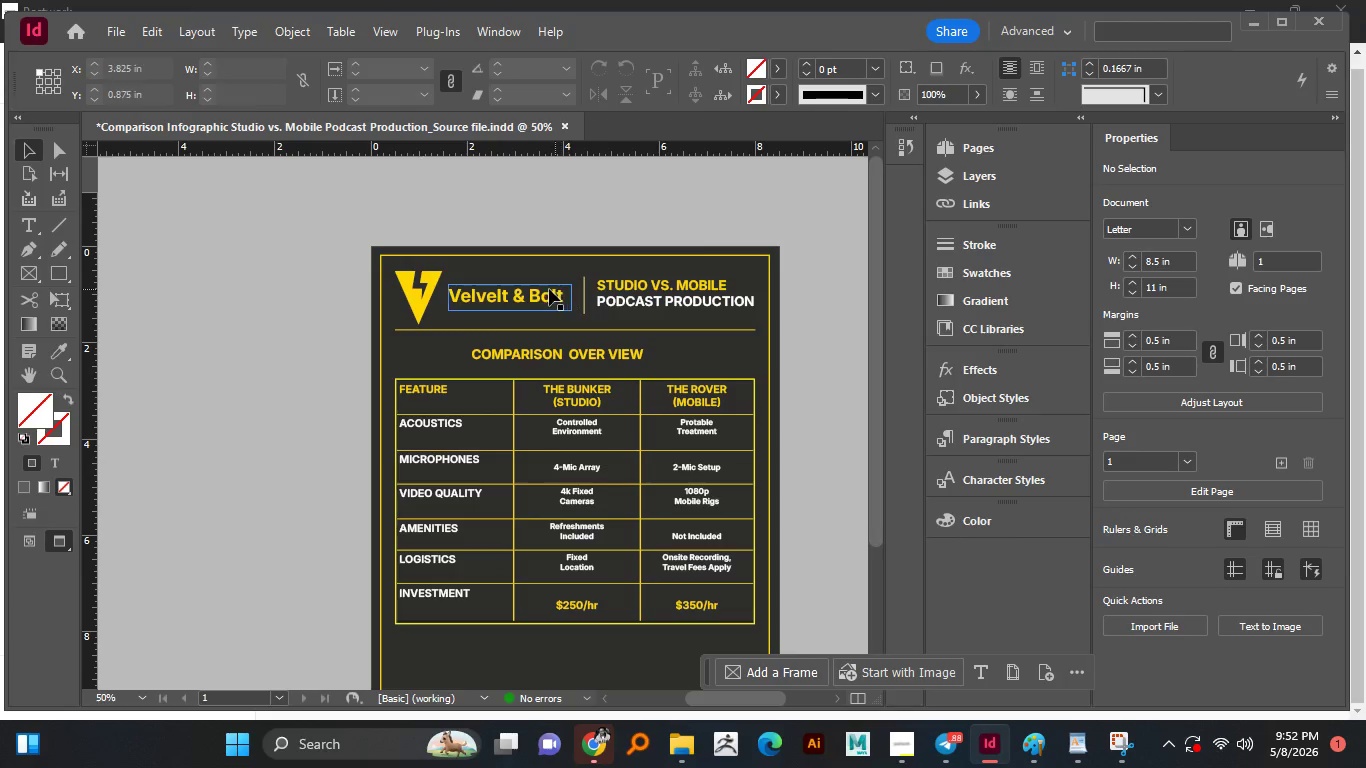 
left_click([576, 347])
 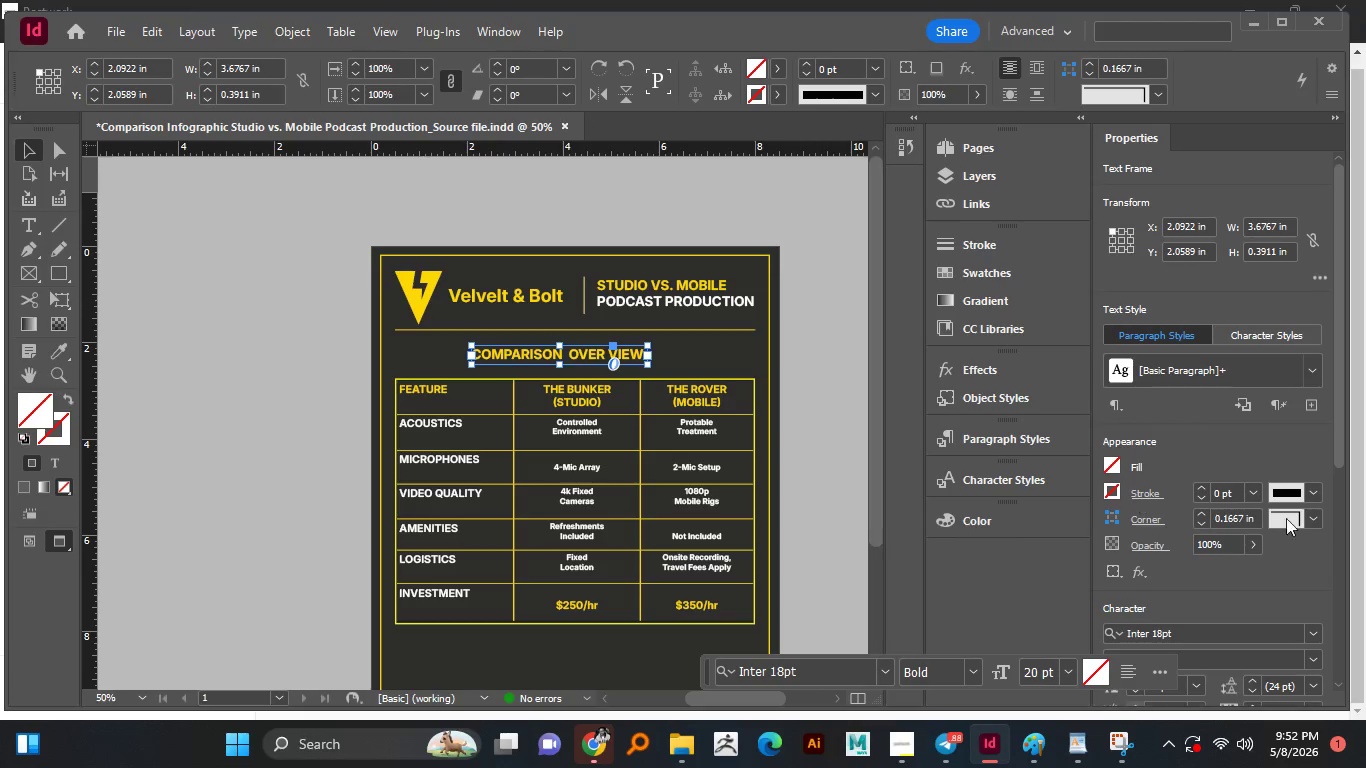 
scroll: coordinate [1341, 546], scroll_direction: down, amount: 4.0
 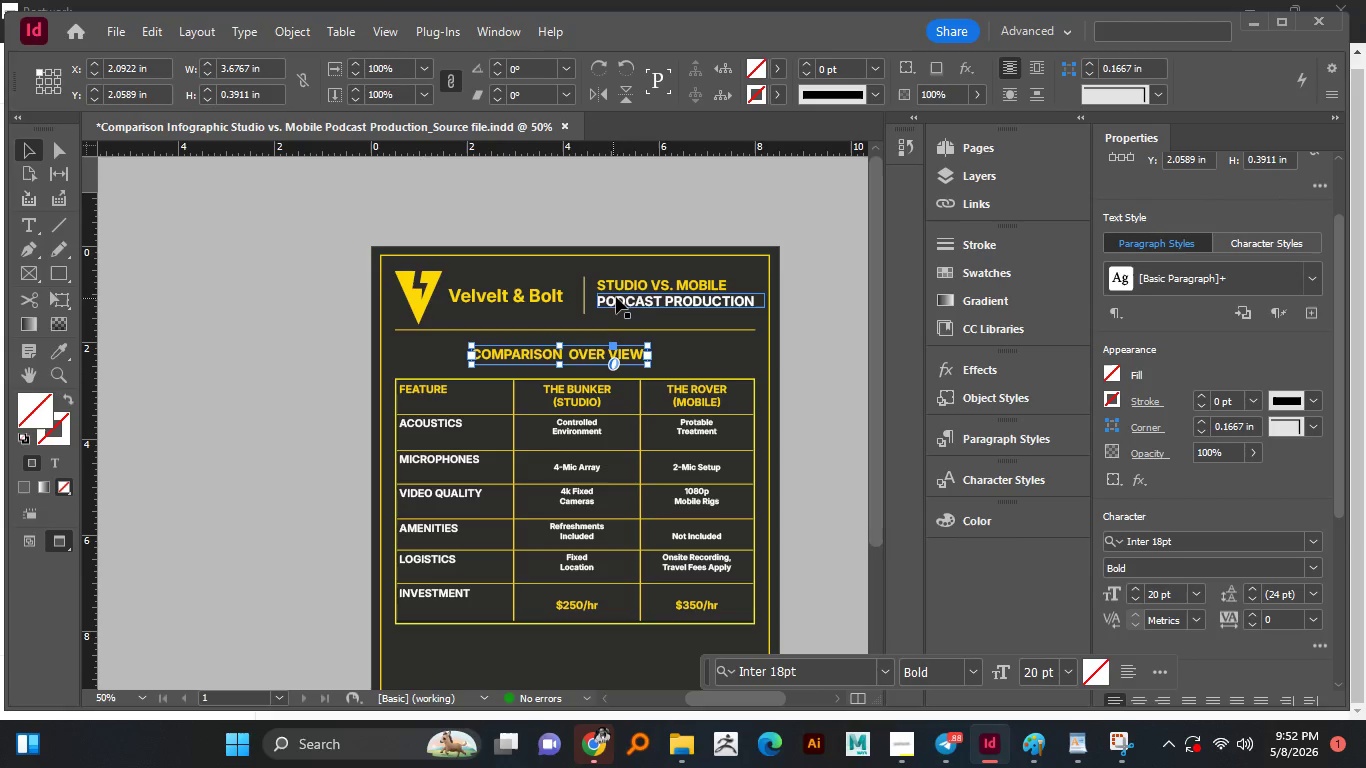 
left_click([622, 294])
 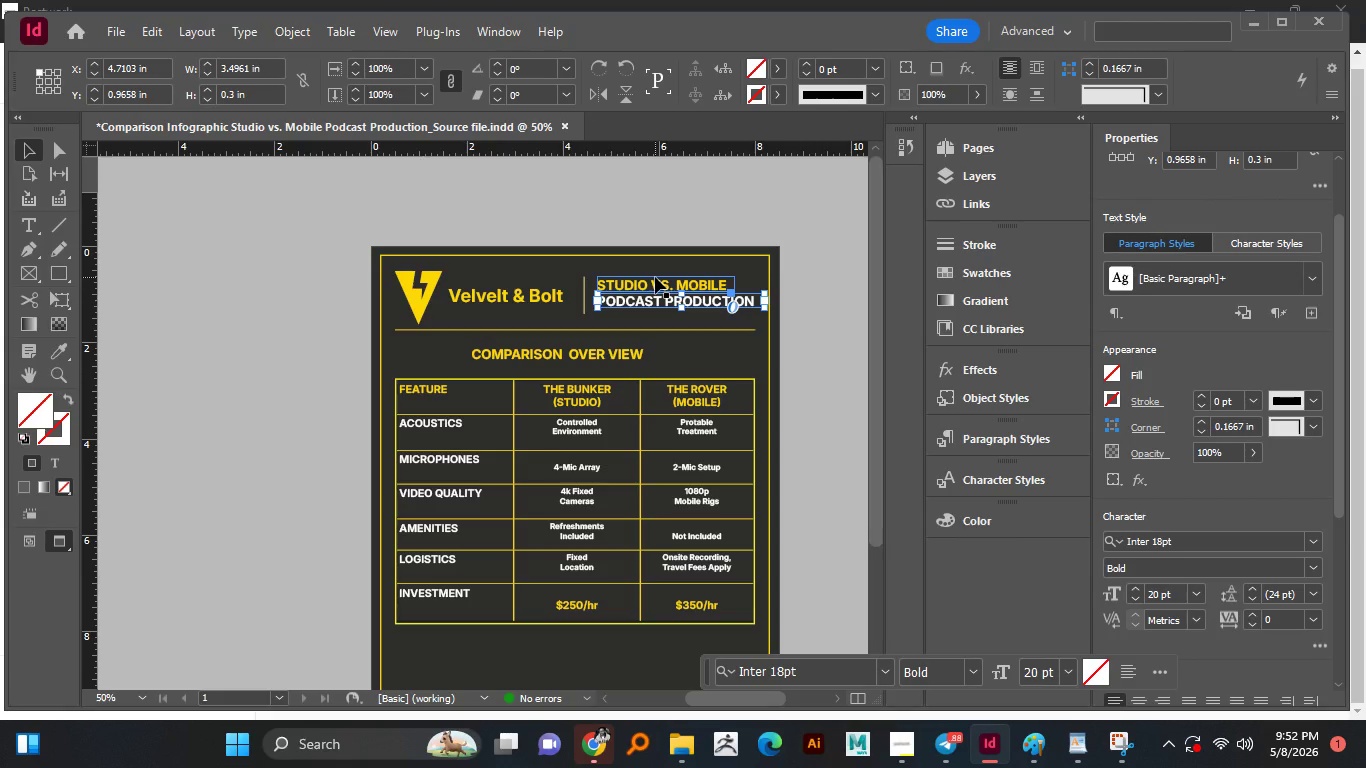 
left_click([655, 277])
 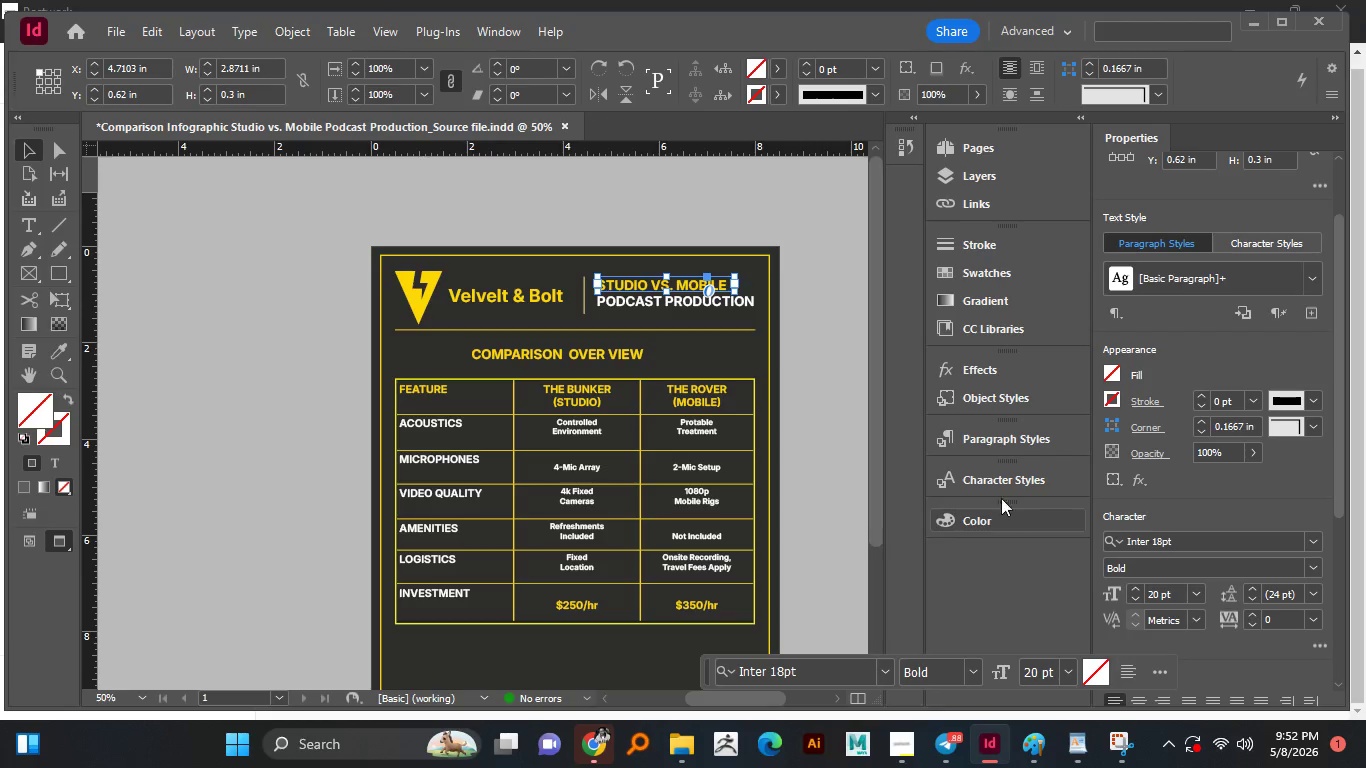 
left_click([1002, 444])
 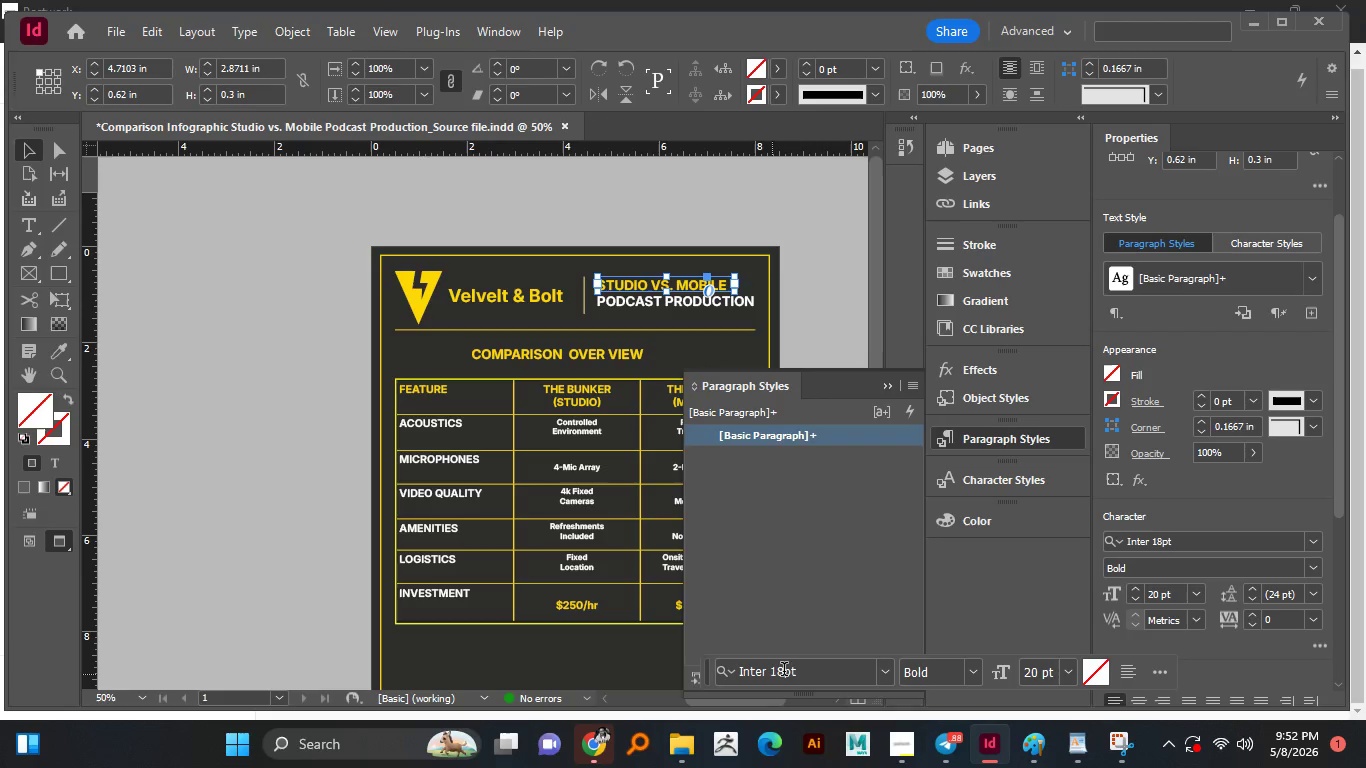 
scroll: coordinate [831, 529], scroll_direction: down, amount: 2.0
 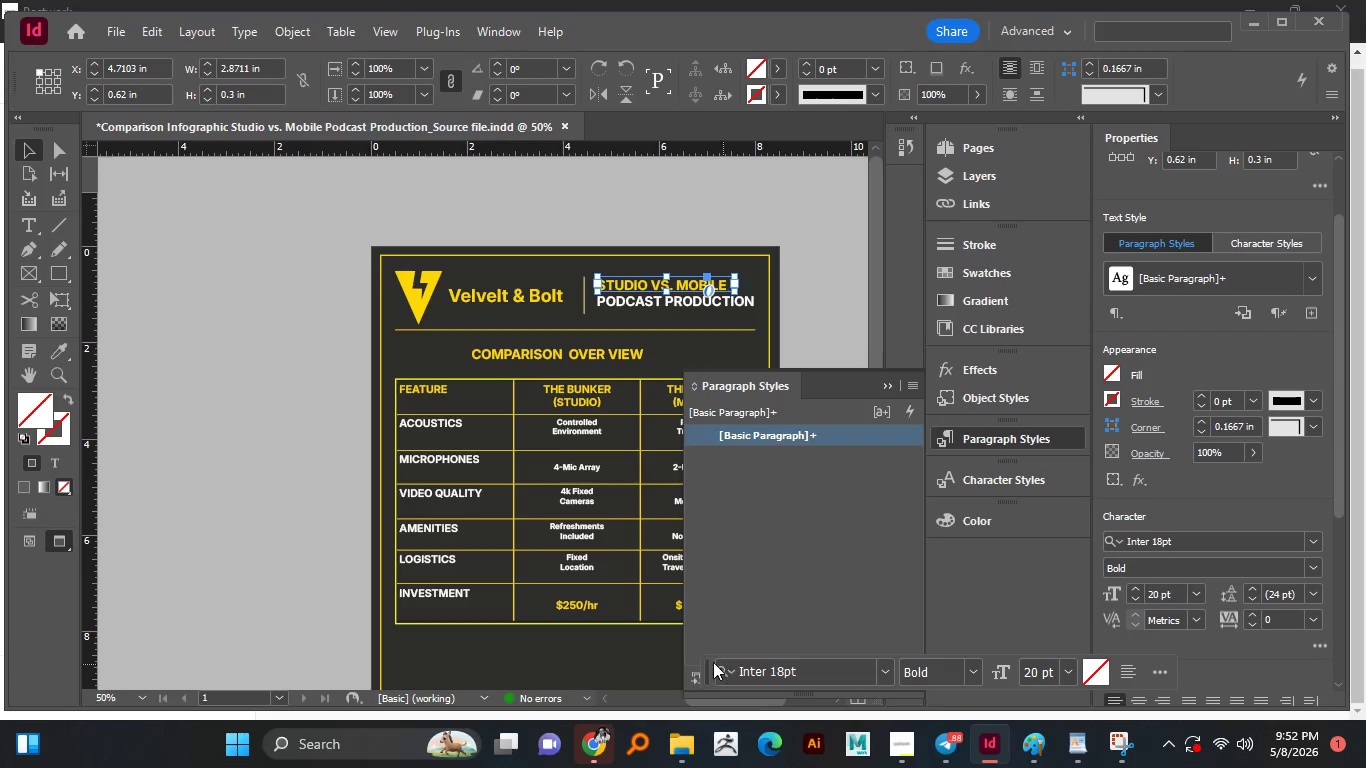 
left_click_drag(start_coordinate=[708, 662], to_coordinate=[781, 134])
 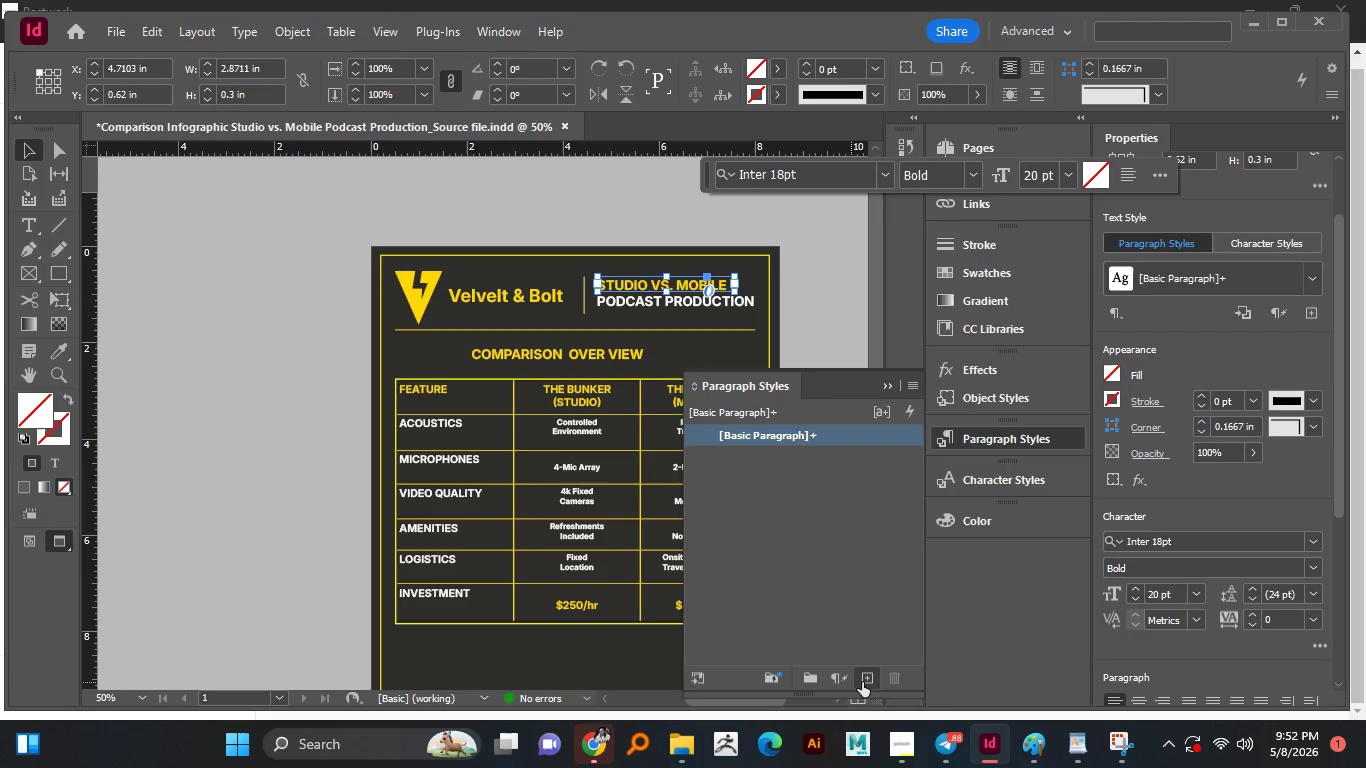 
left_click([866, 682])
 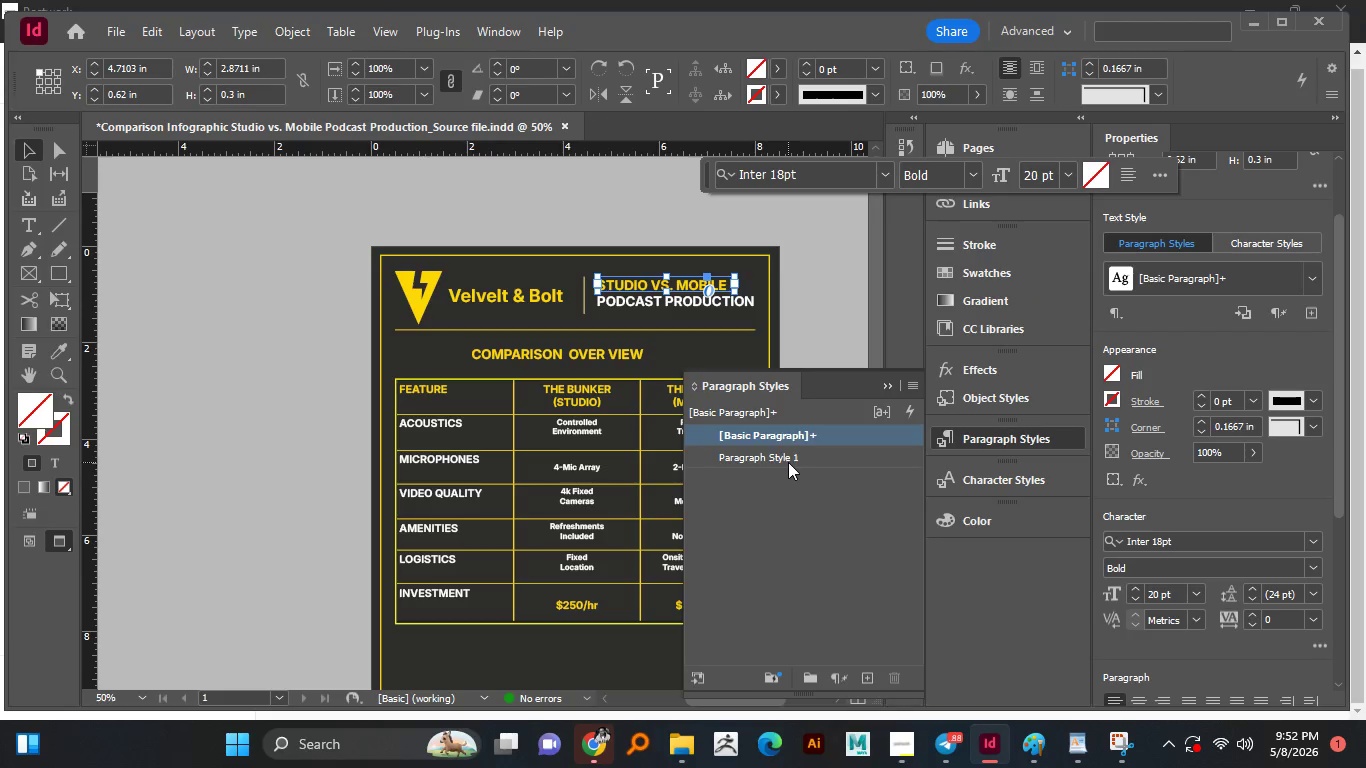 
double_click([788, 462])
 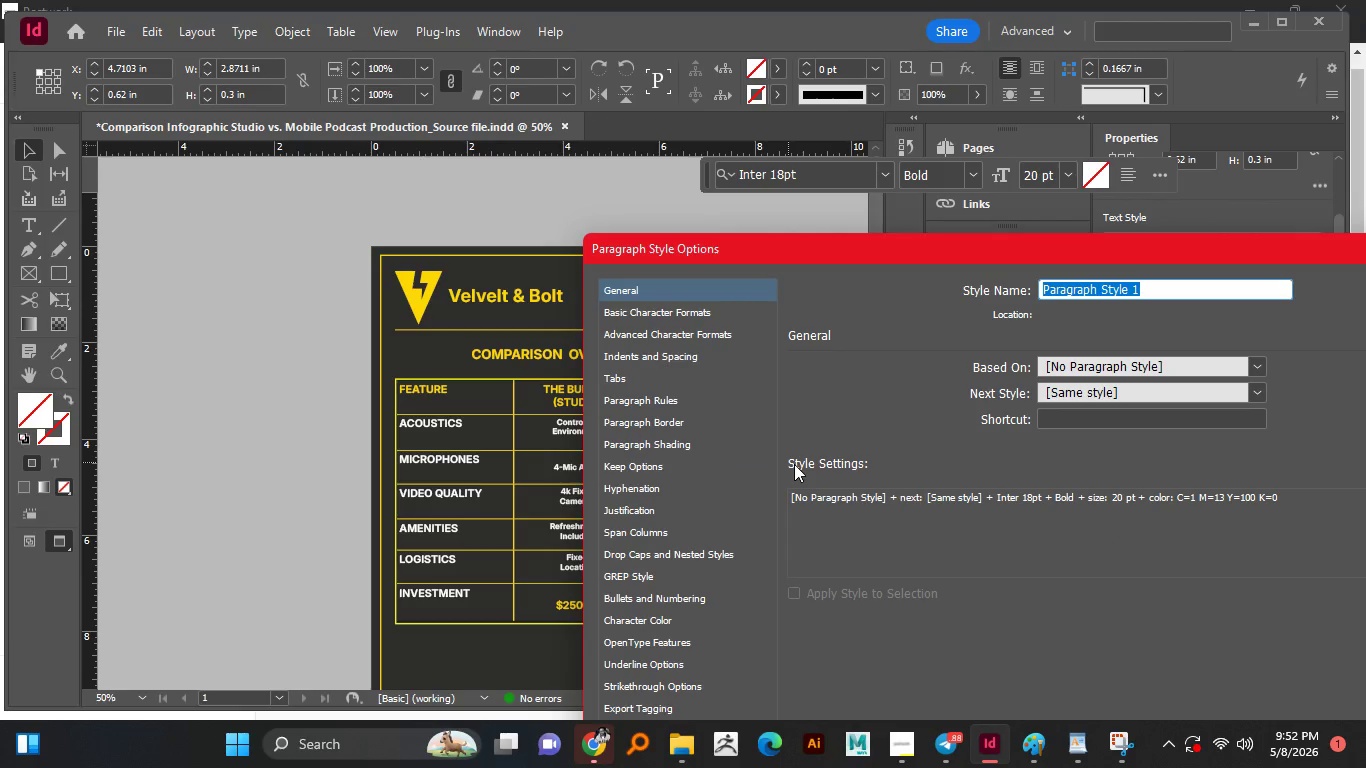 
wait(5.2)
 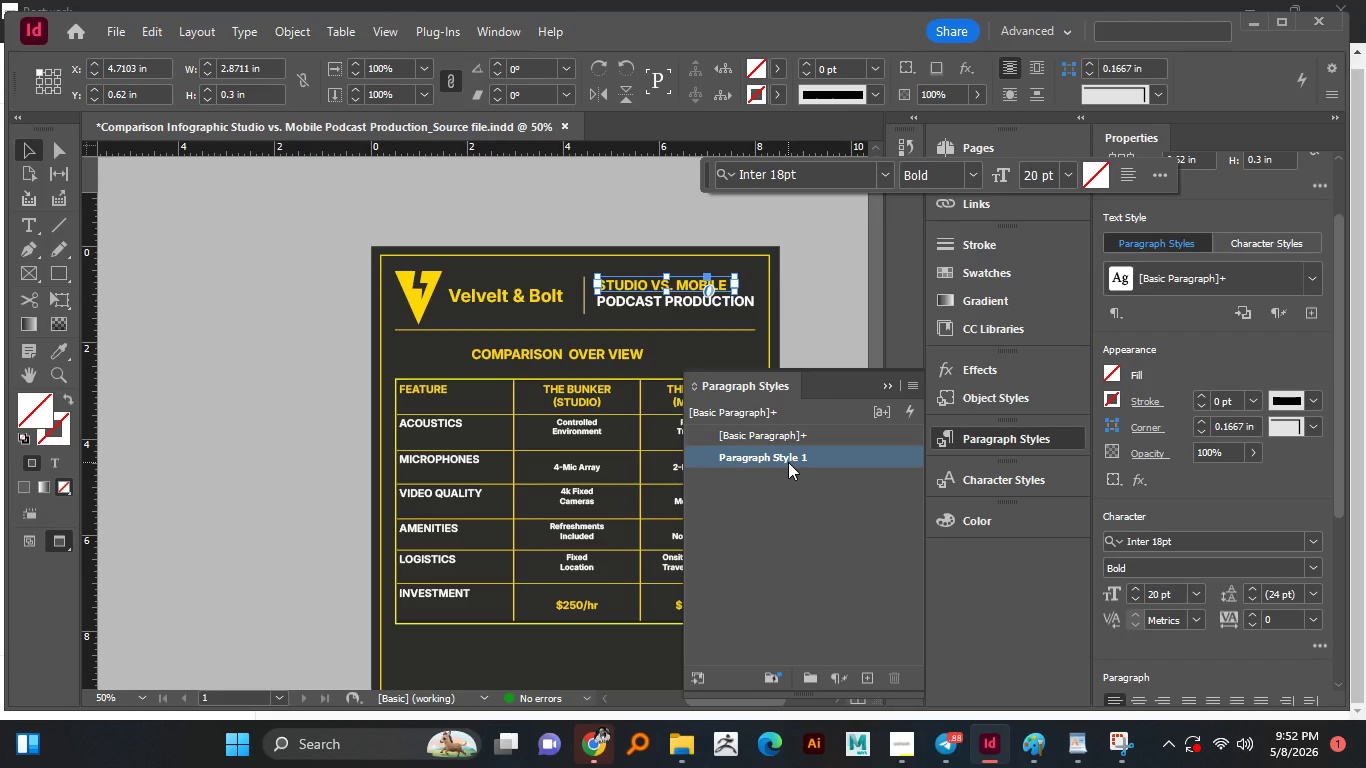 
type(Title)
key(NumpadEnter)
 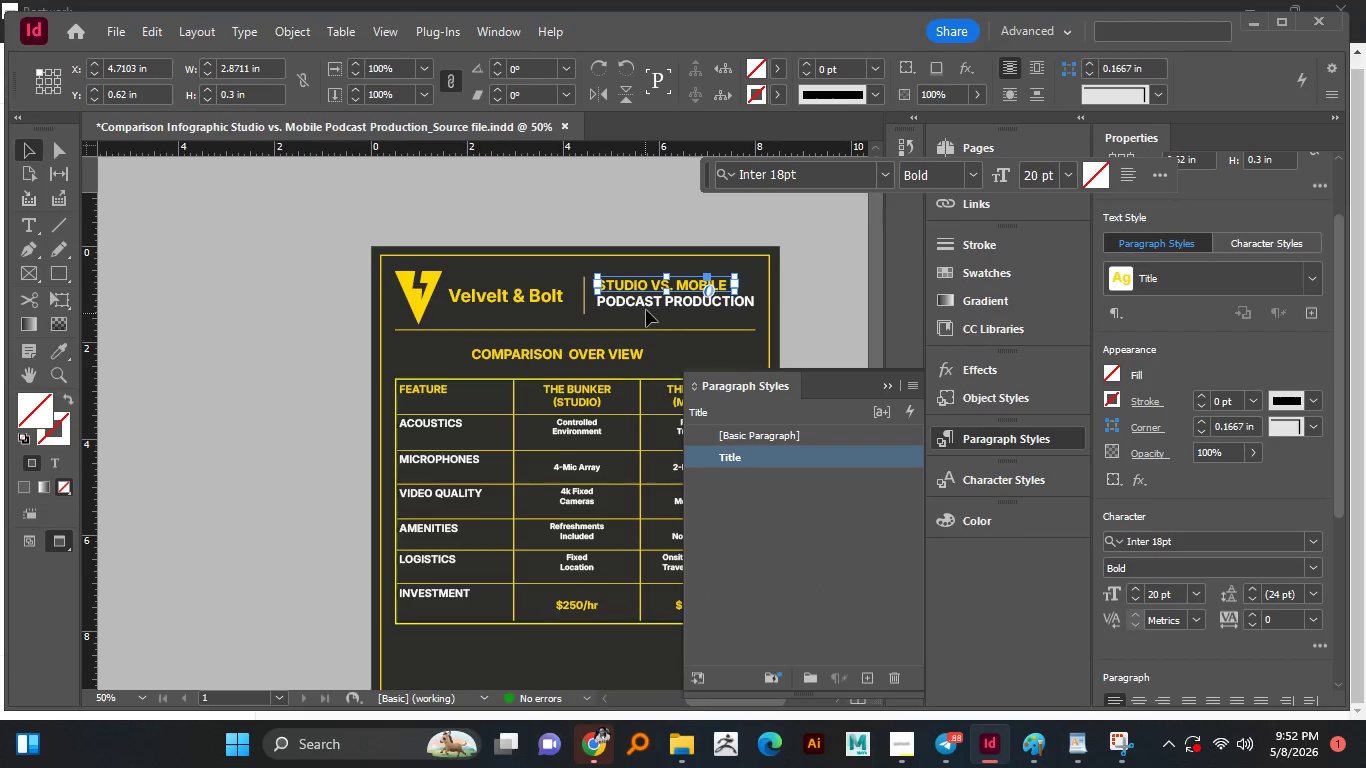 
left_click([647, 309])
 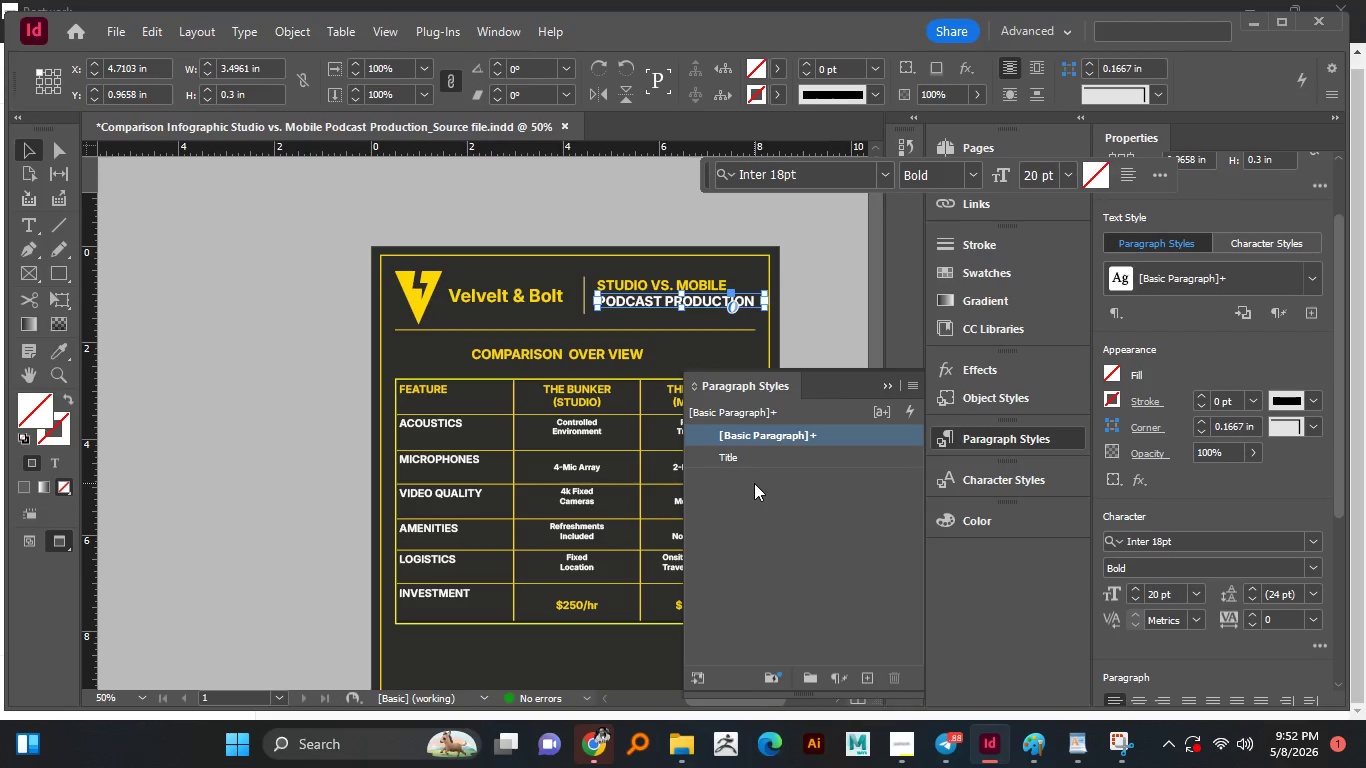 
left_click([747, 459])
 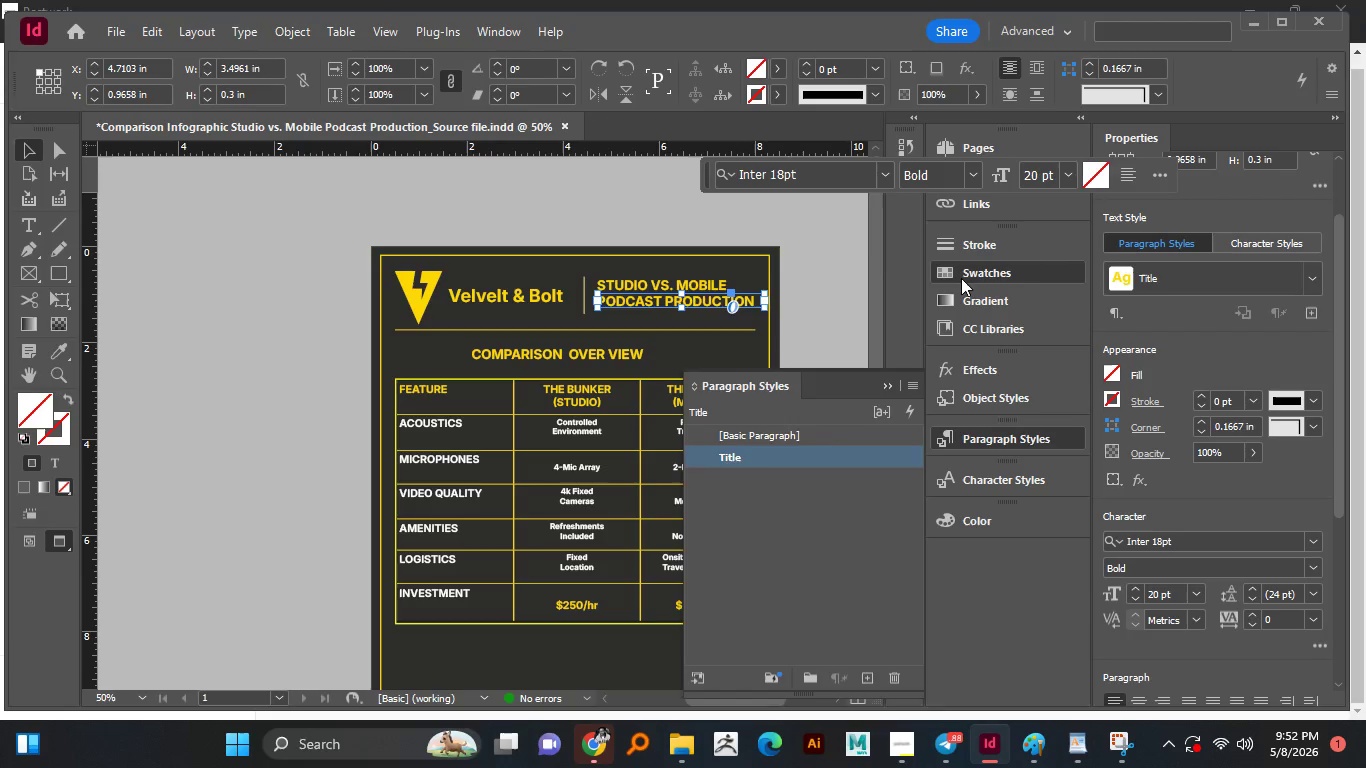 
wait(5.84)
 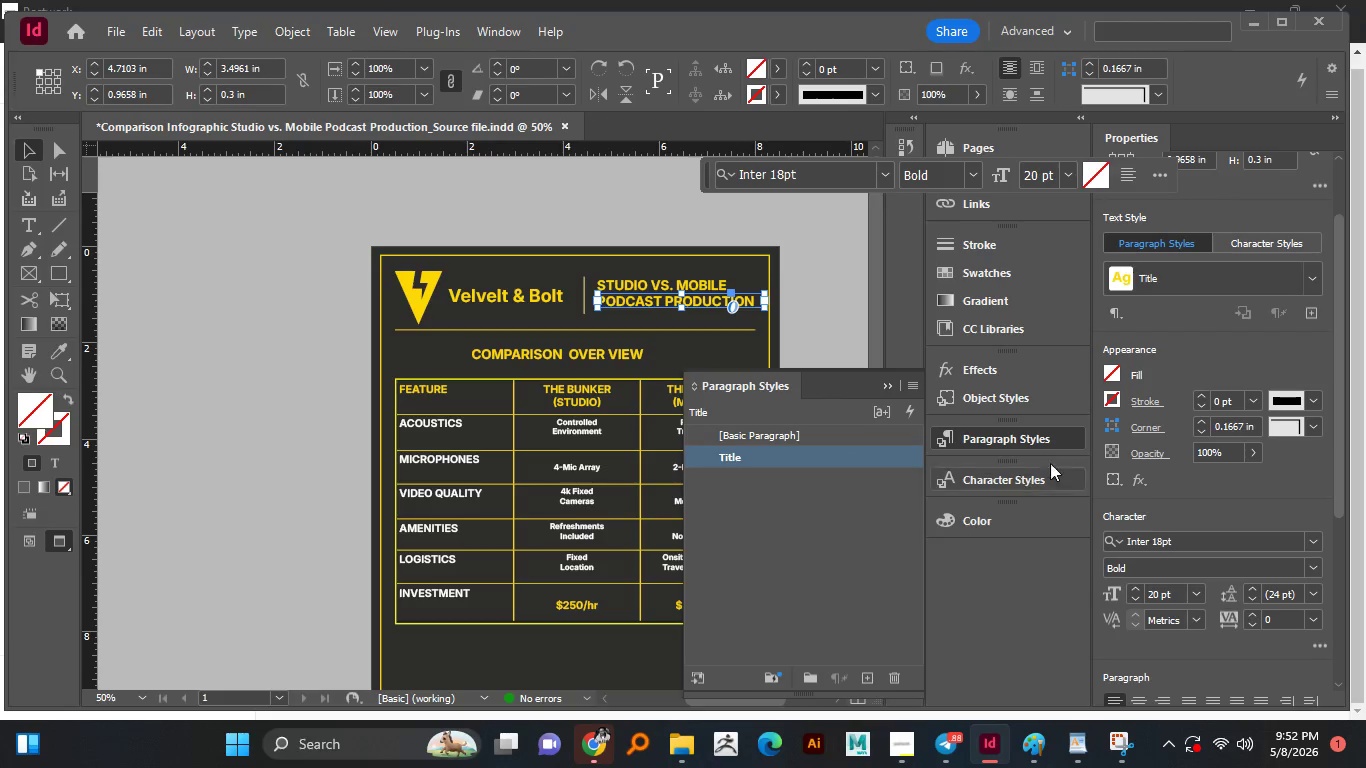 
left_click([706, 343])
 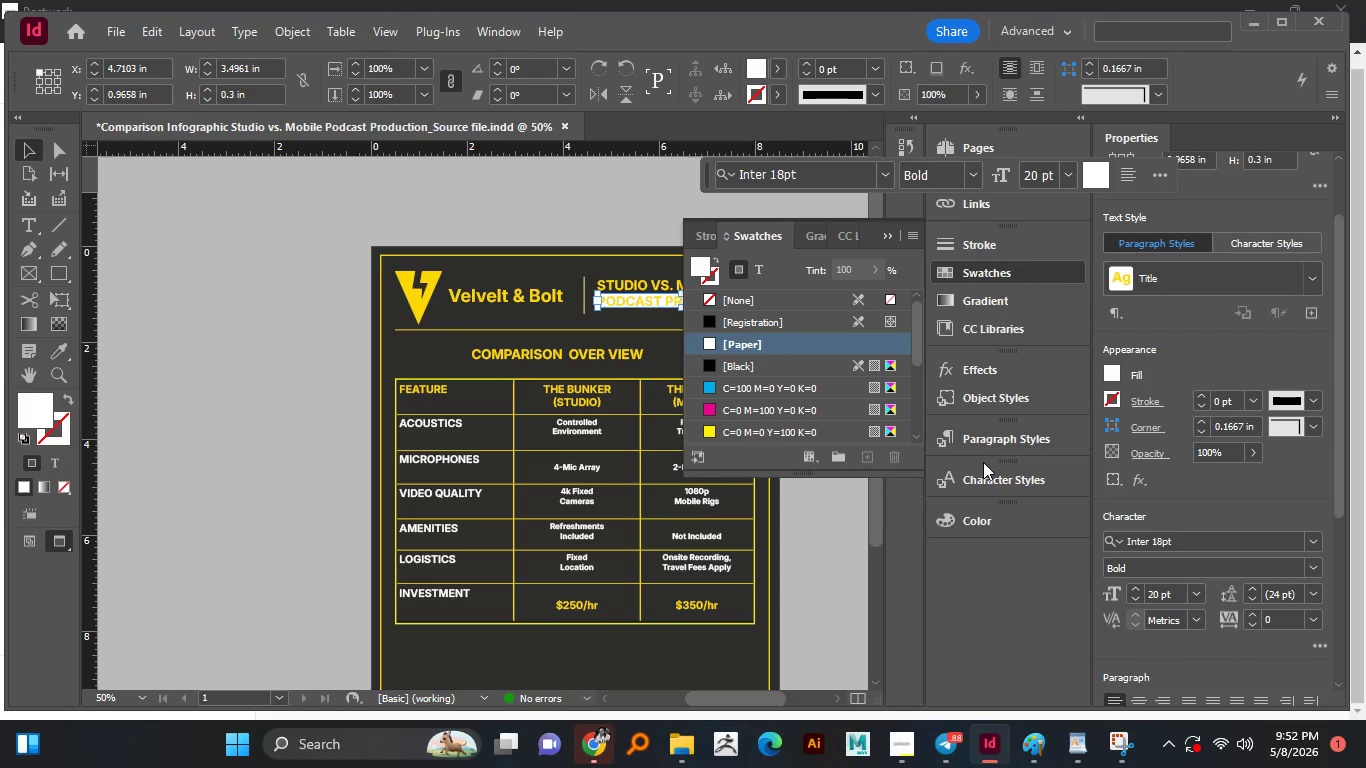 
left_click([985, 435])
 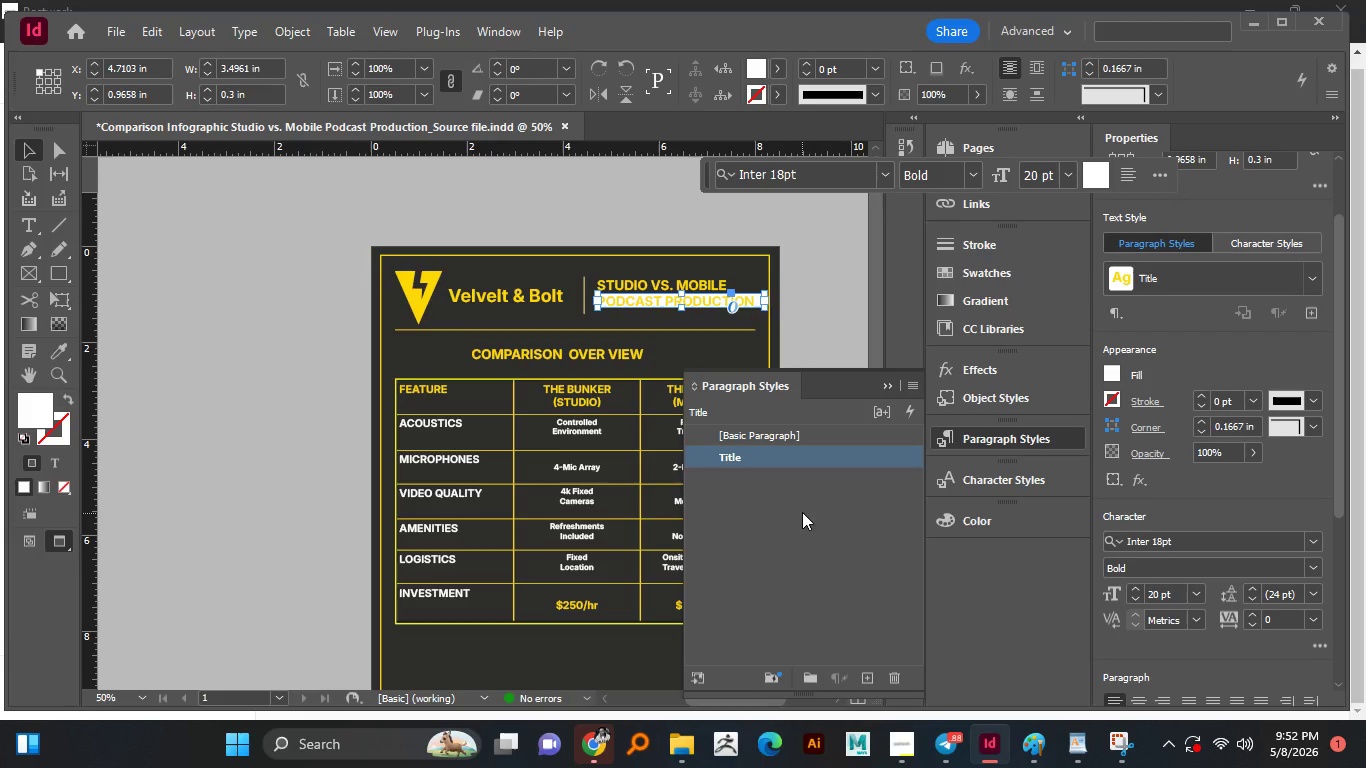 
key(Control+Z)
 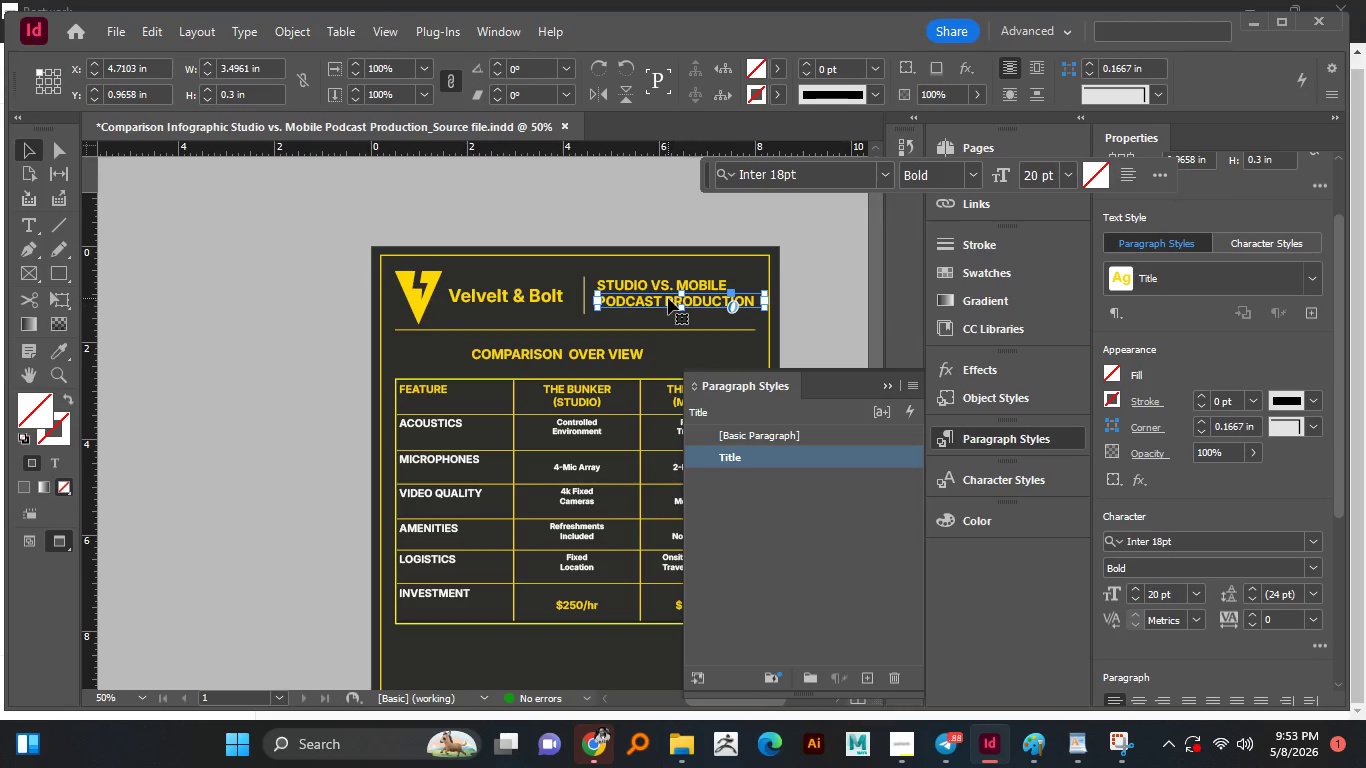 
double_click([668, 298])
 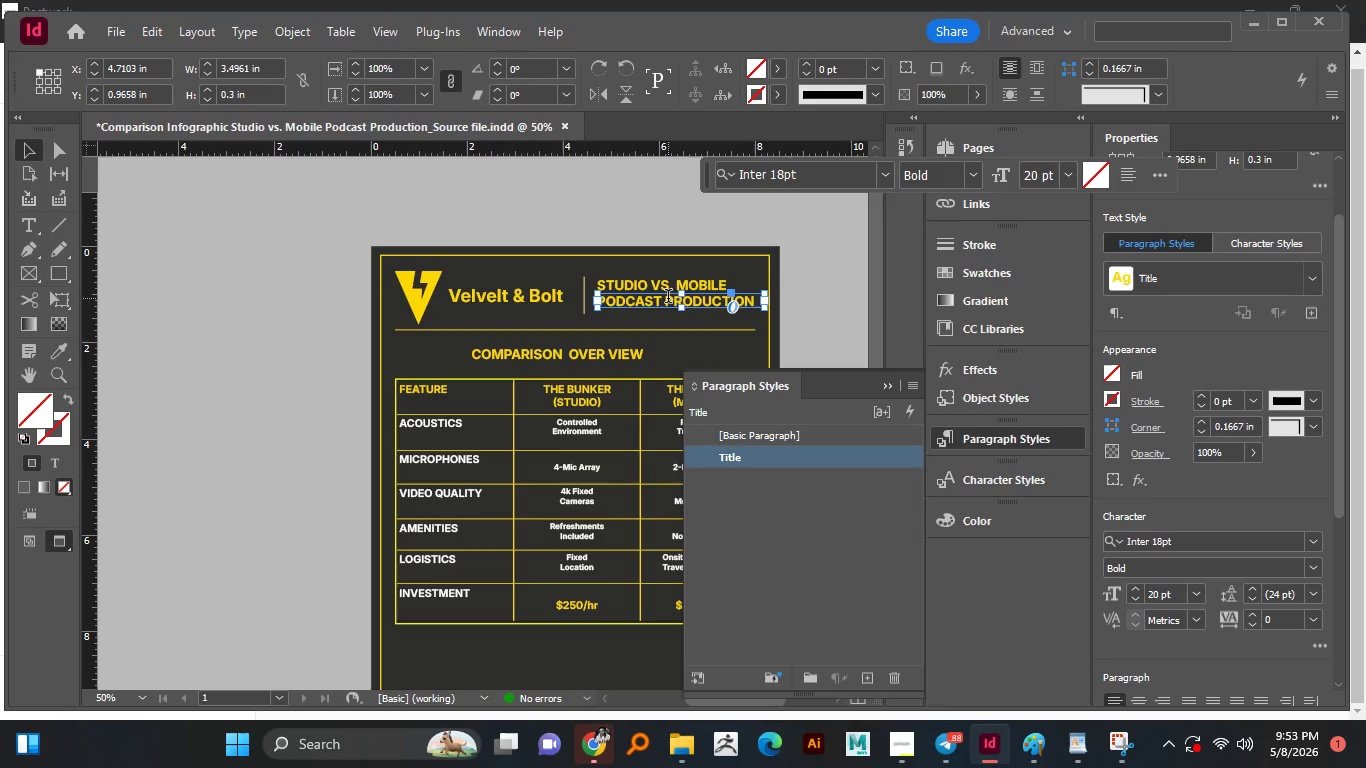 
key(Control+A)
 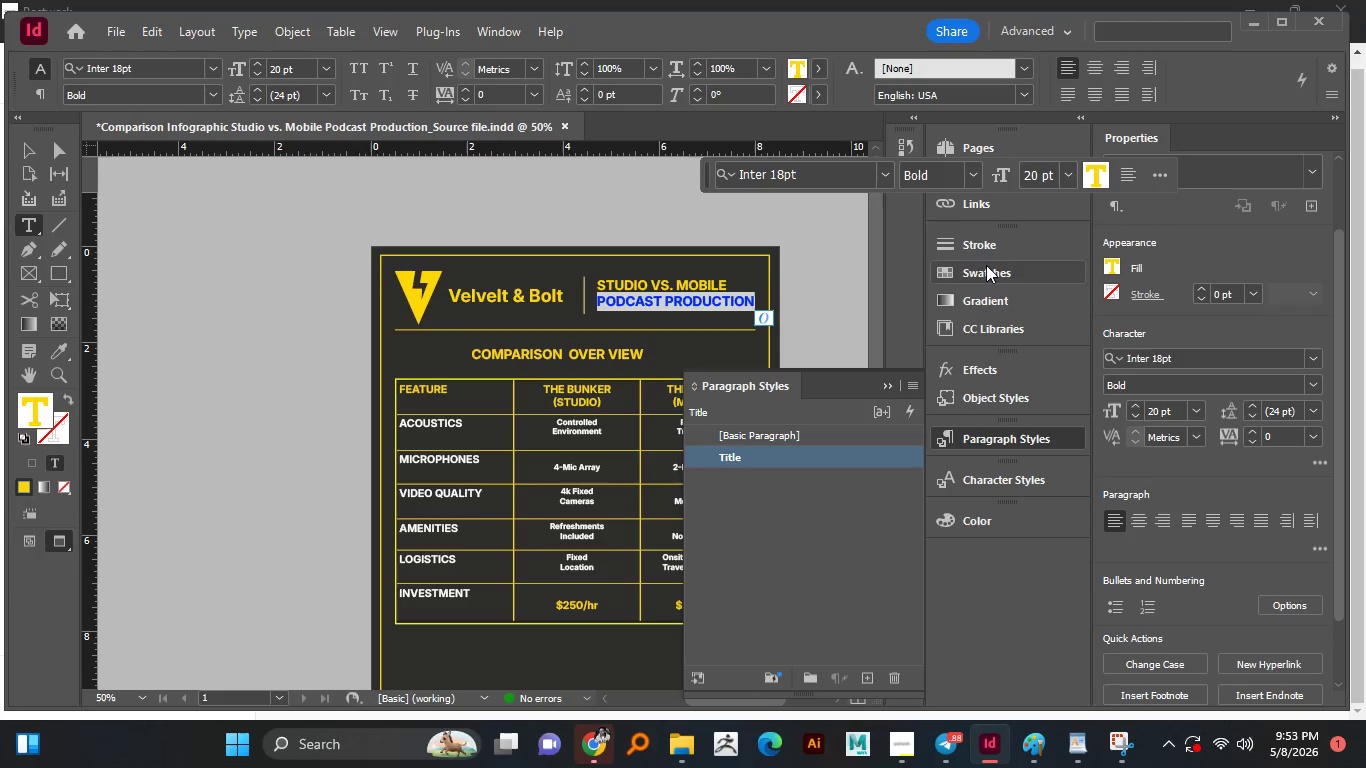 
left_click([987, 266])
 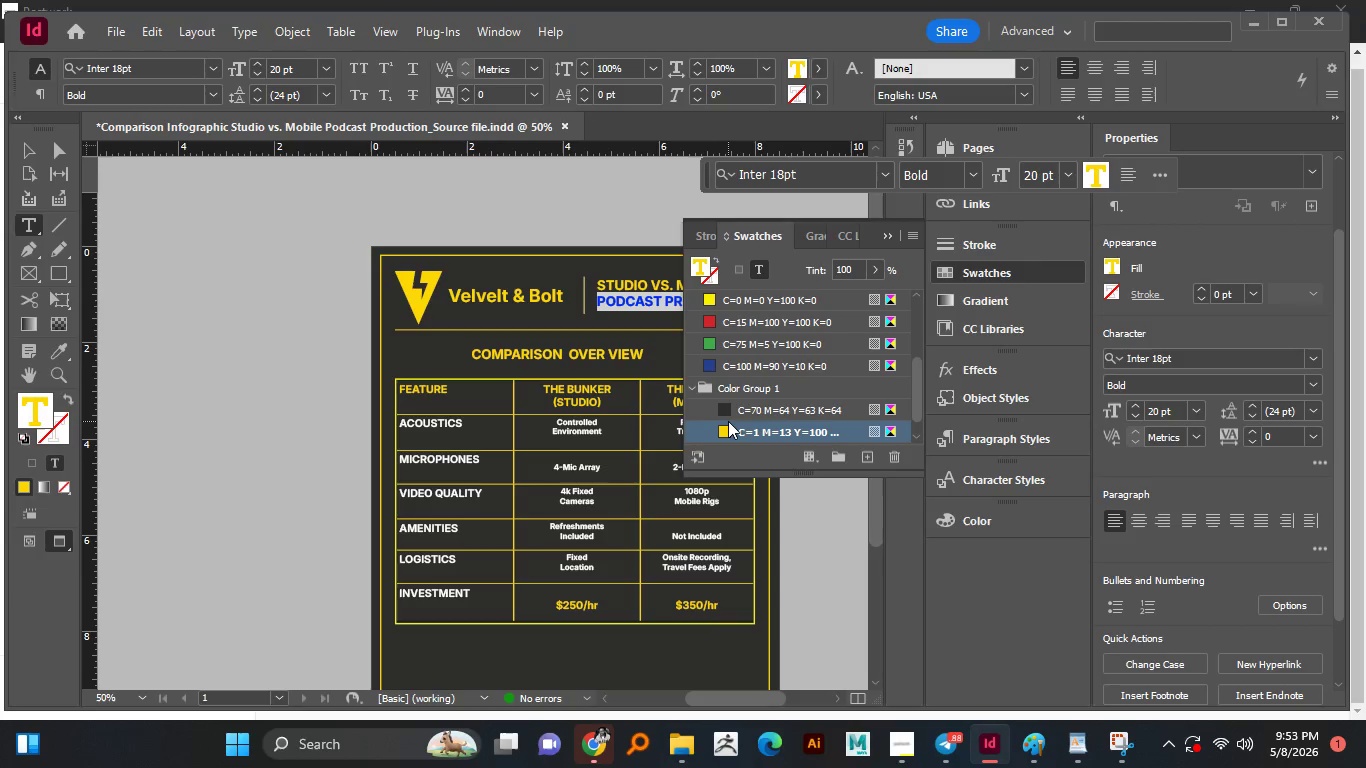 
scroll: coordinate [722, 420], scroll_direction: none, amount: 0.0
 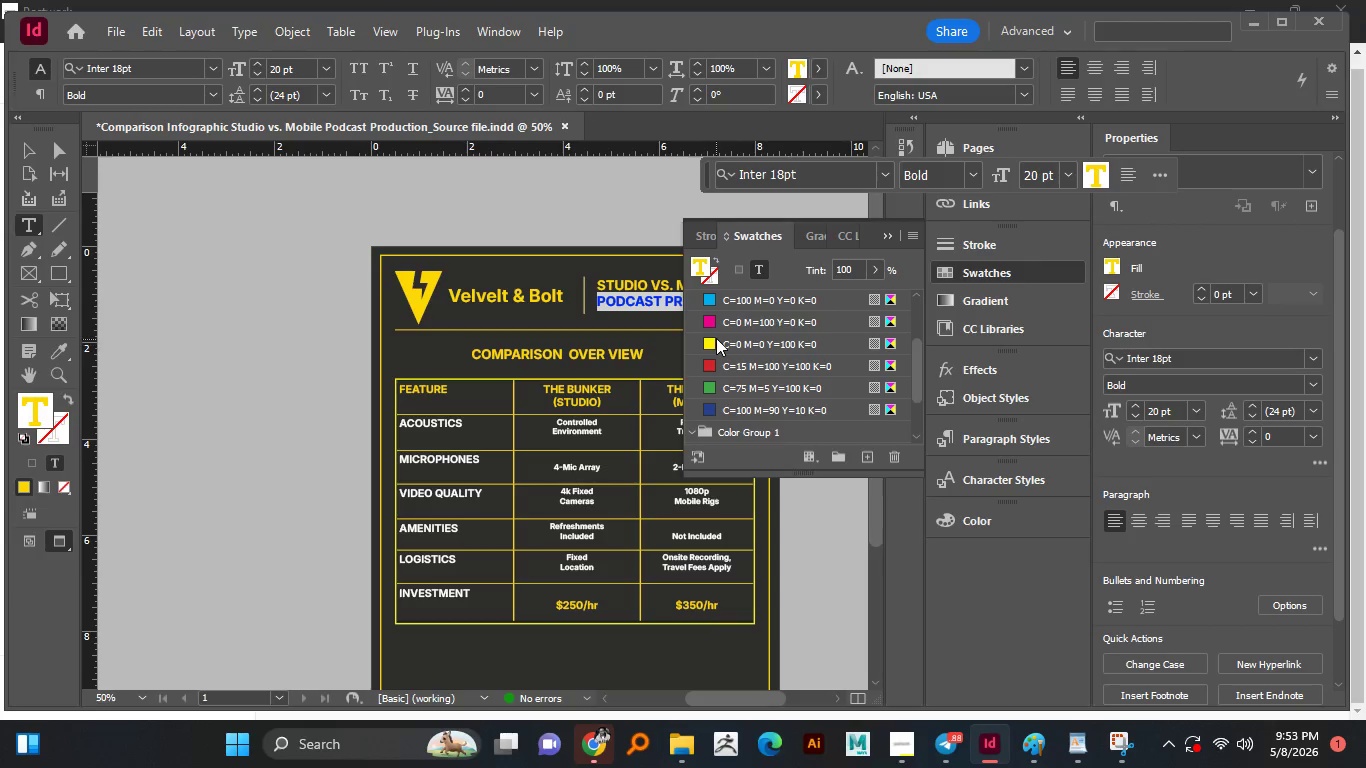 
scroll: coordinate [716, 338], scroll_direction: up, amount: 3.0
 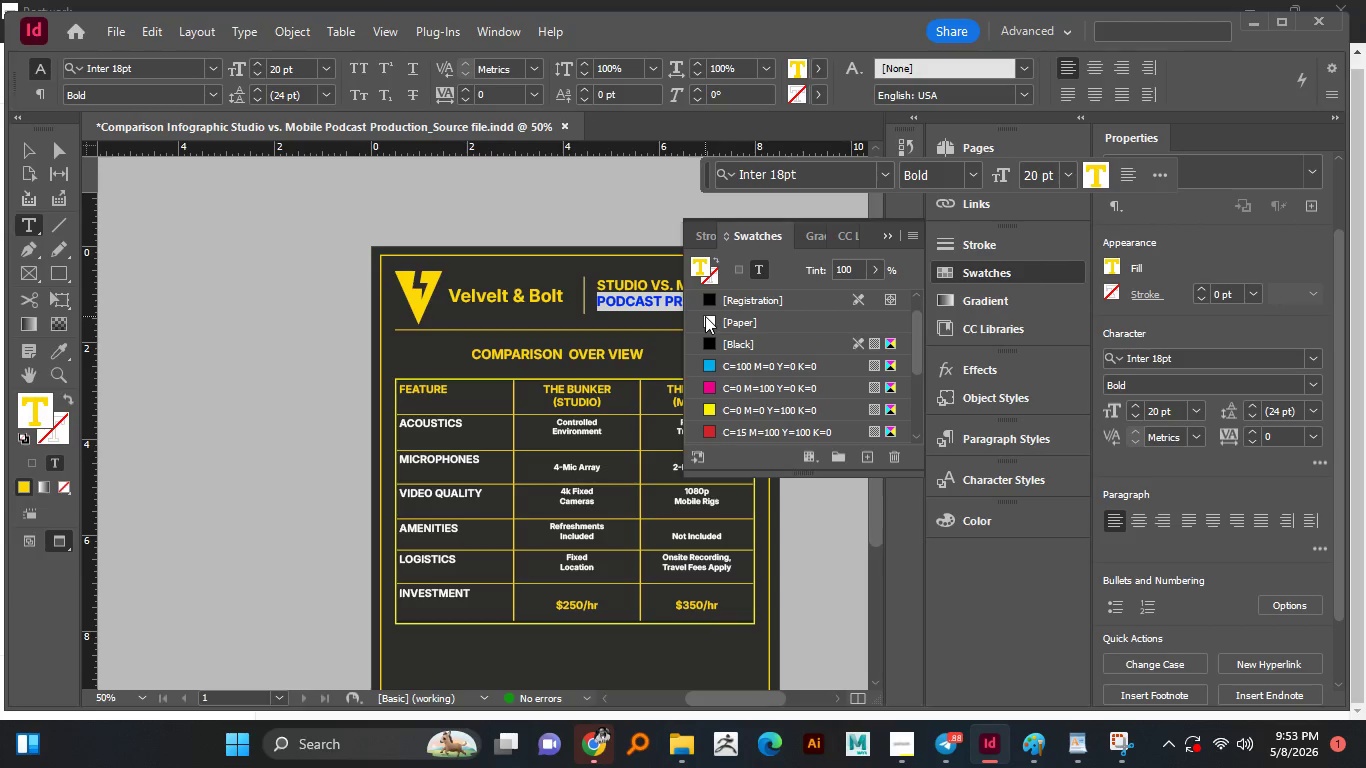 
left_click([710, 321])
 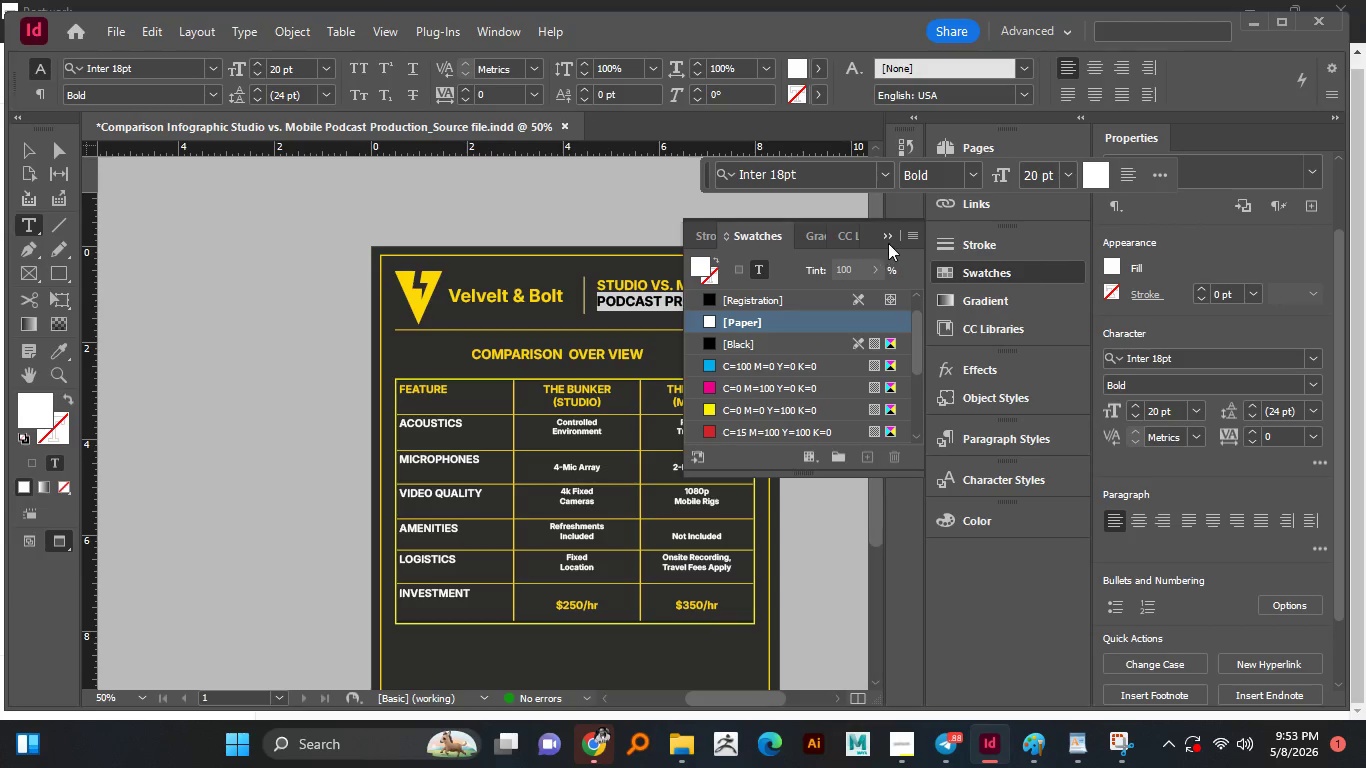 
left_click([891, 242])
 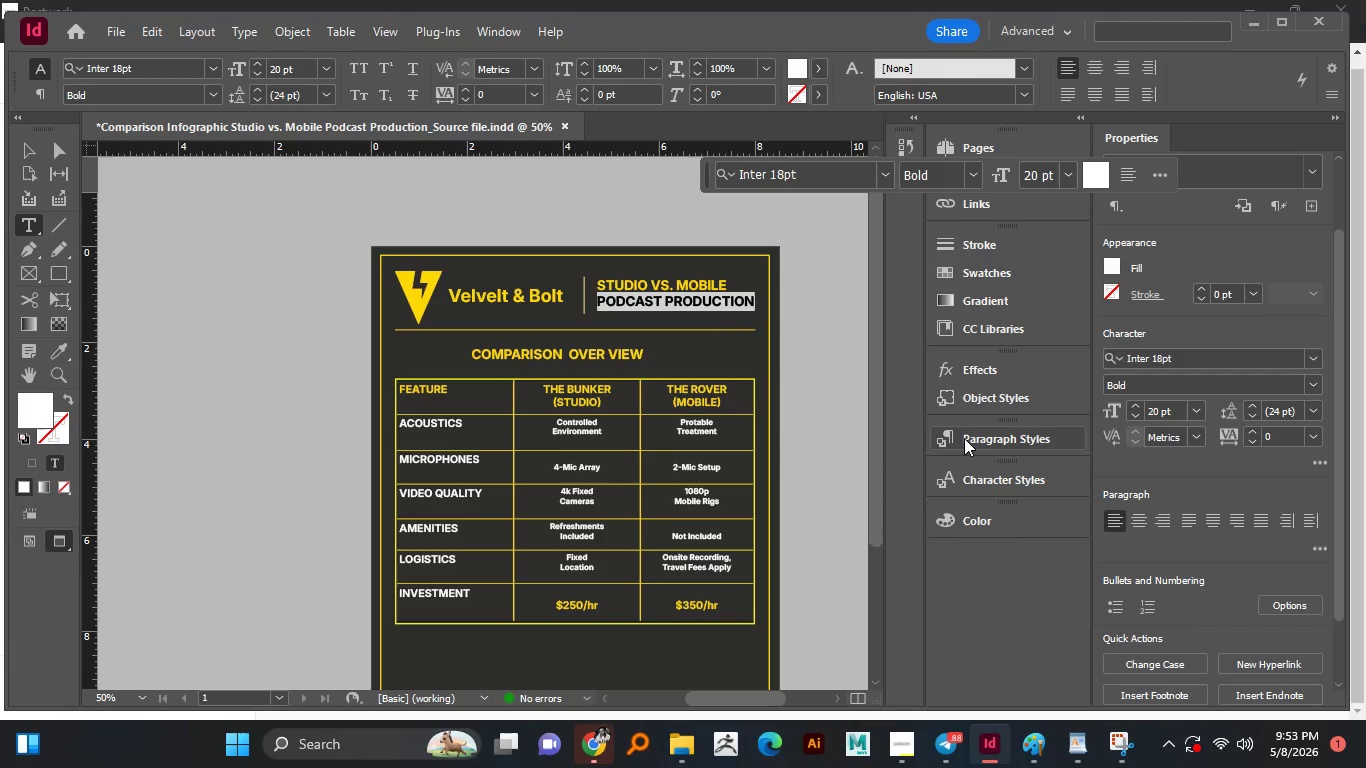 
left_click([966, 437])
 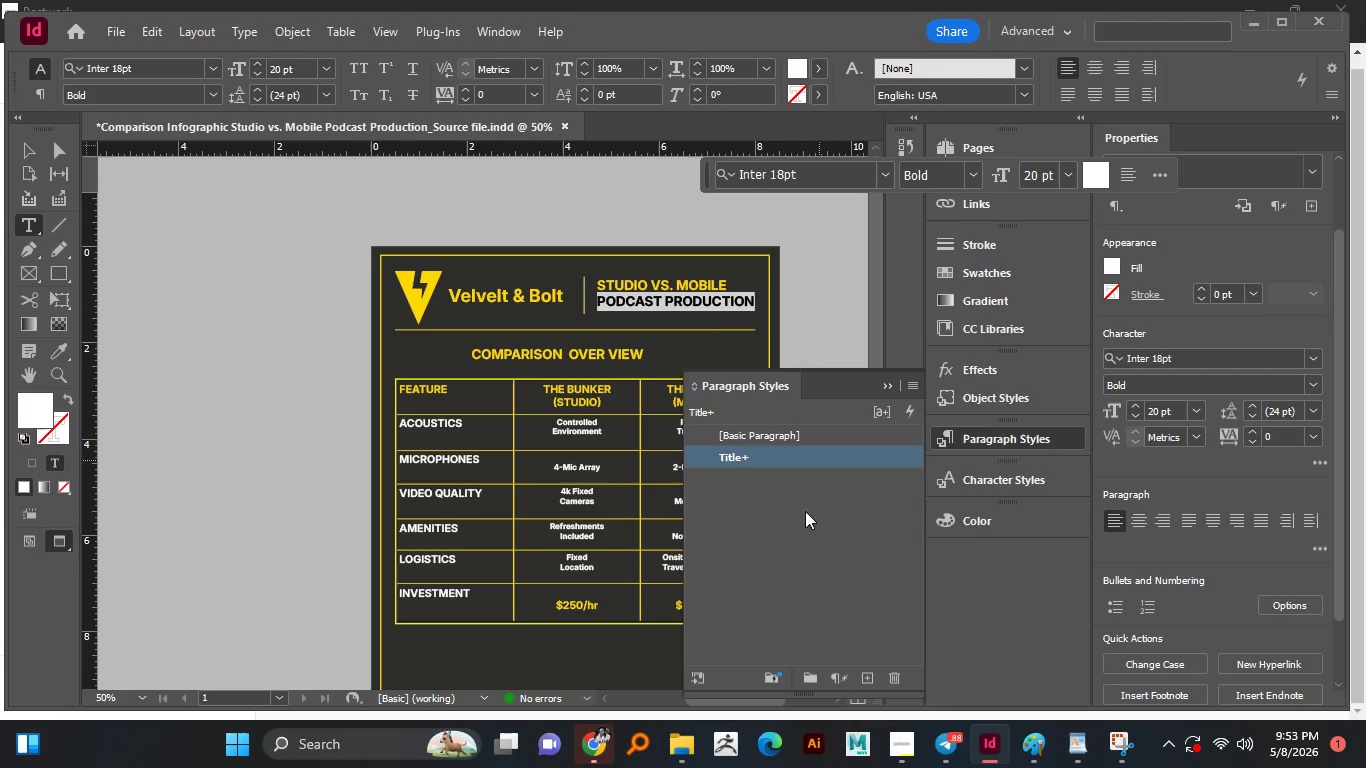 
left_click([752, 514])
 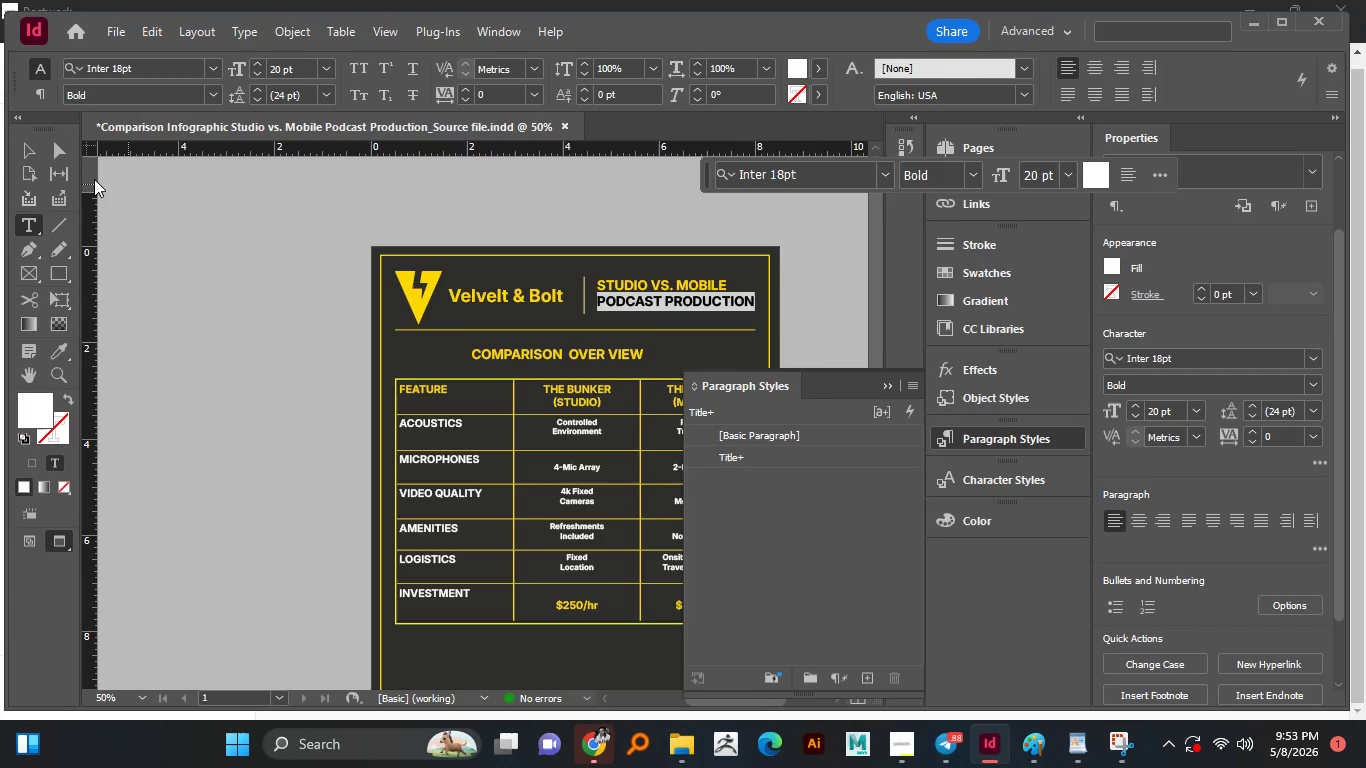 
left_click([21, 149])
 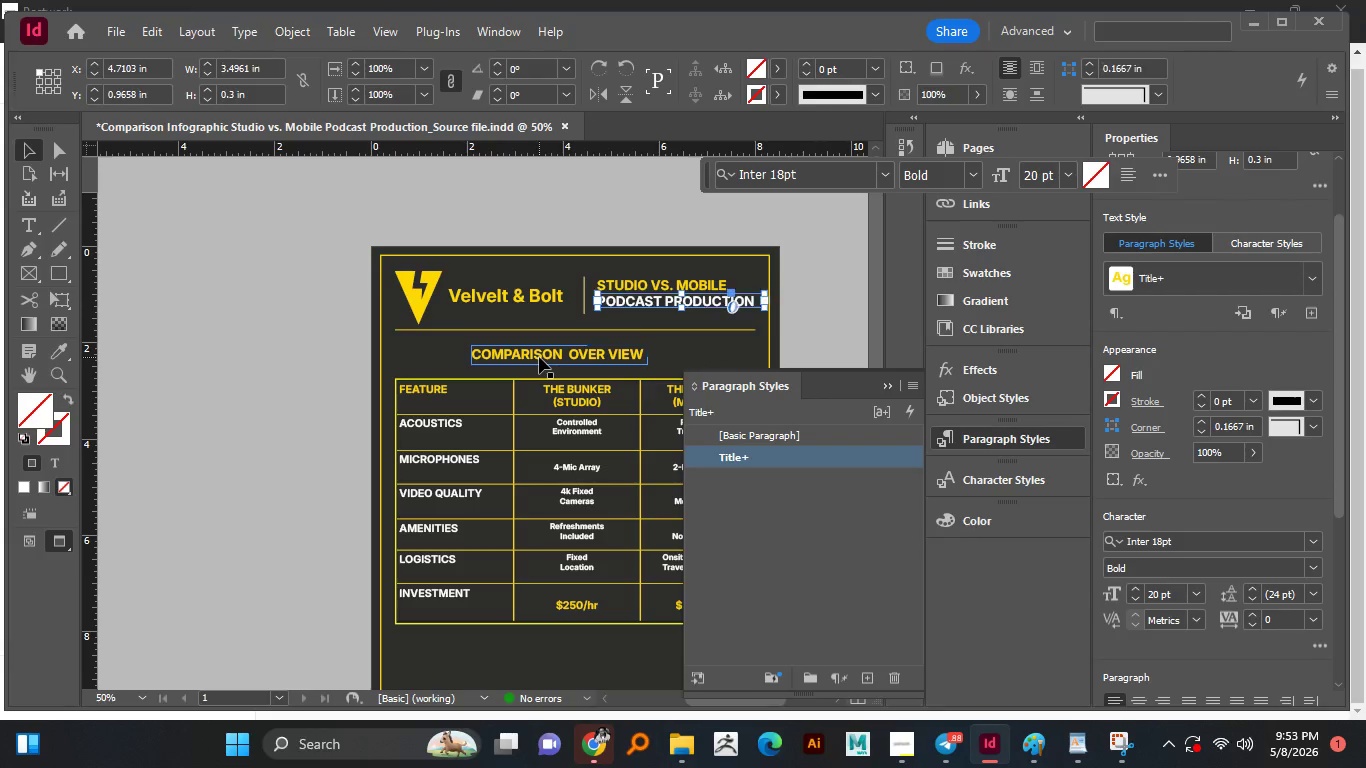 
left_click([539, 357])
 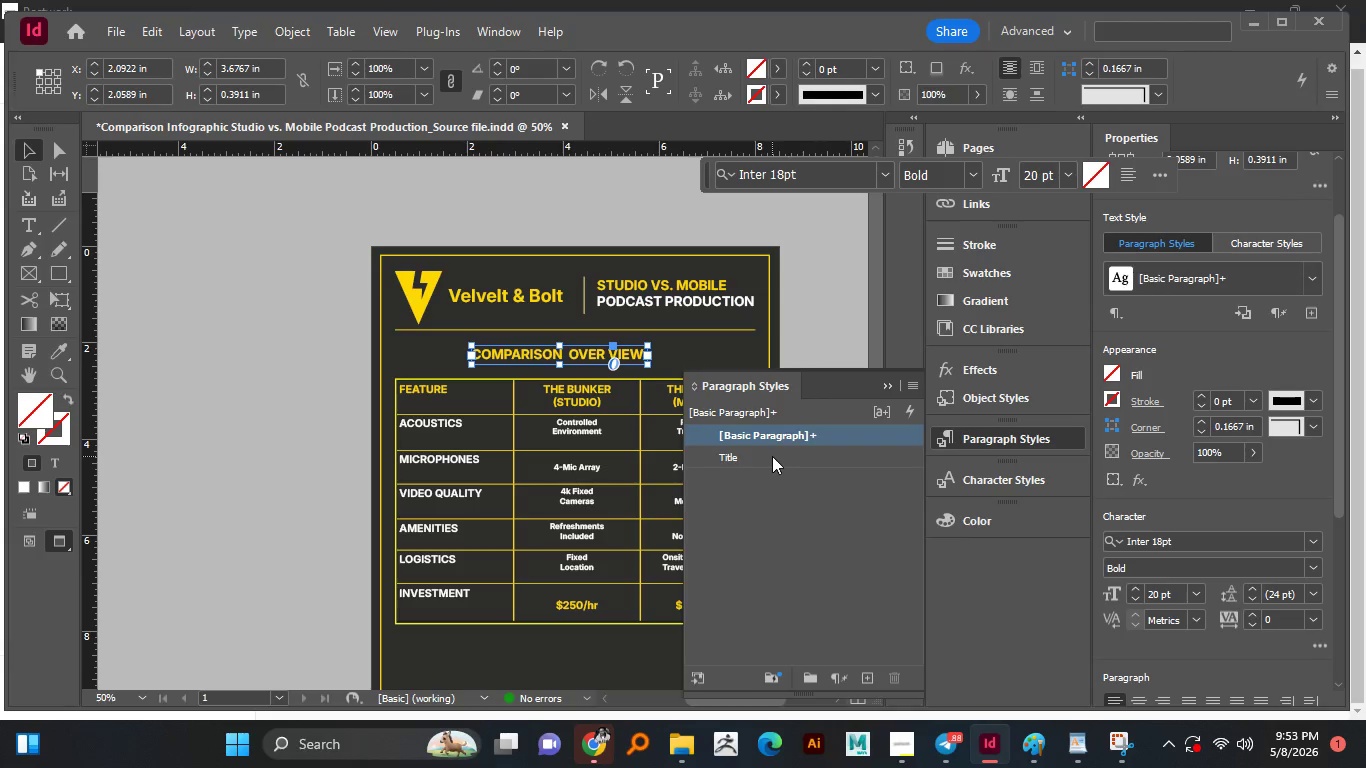 
left_click([764, 457])
 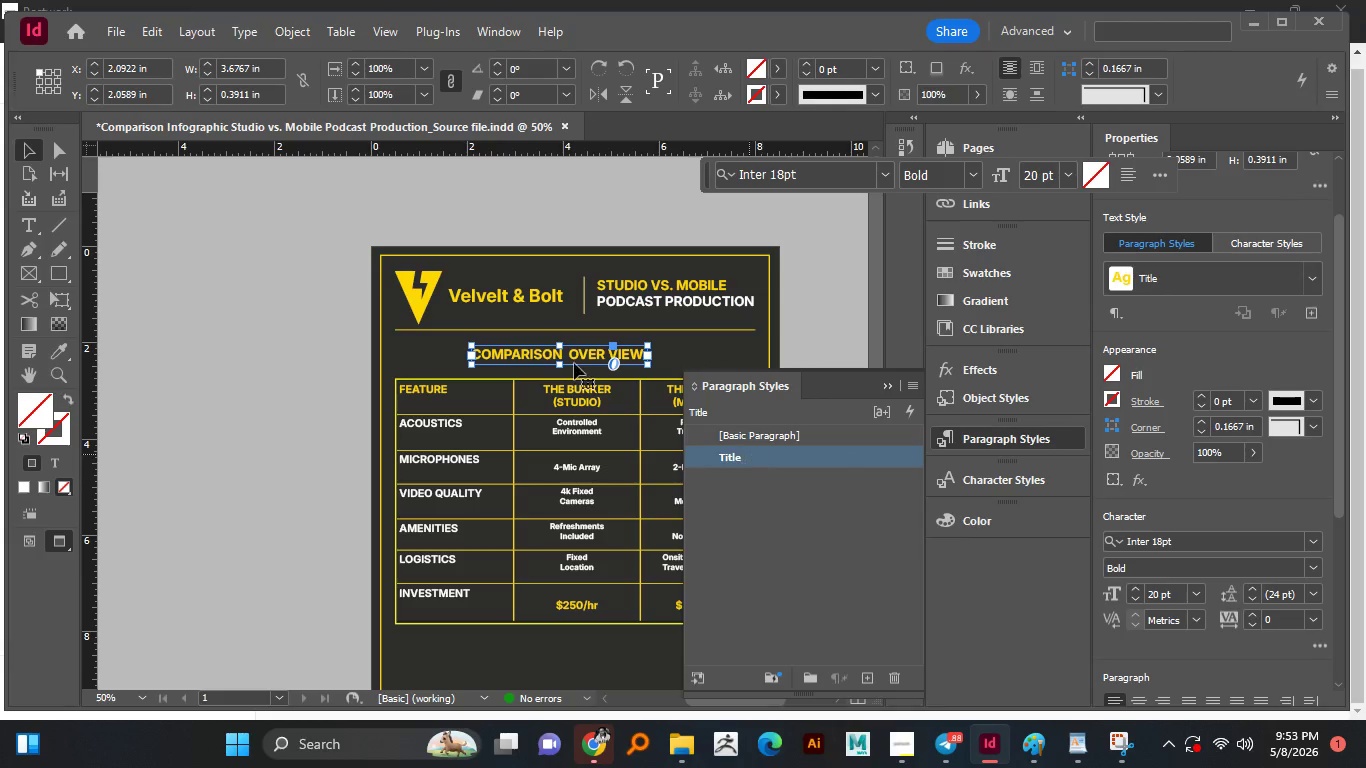 
left_click([521, 305])
 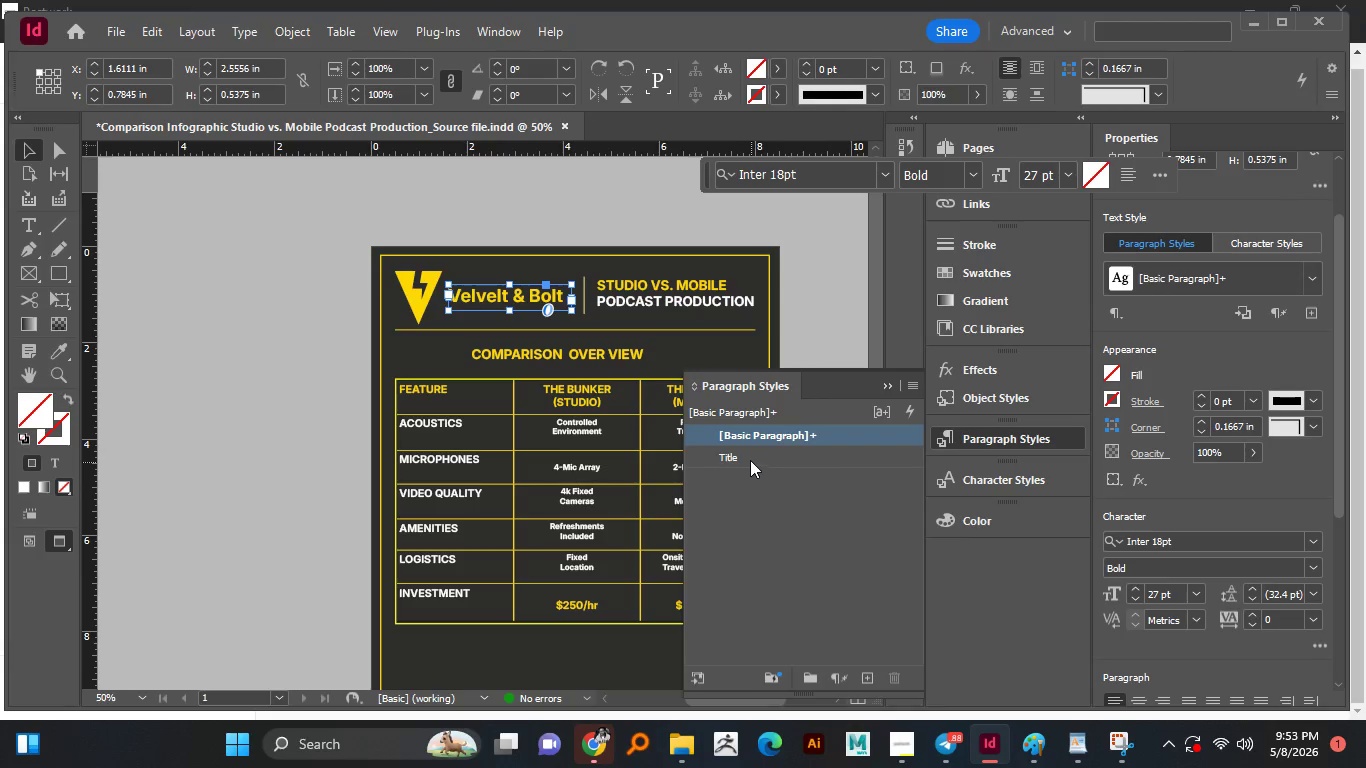 
left_click([746, 458])
 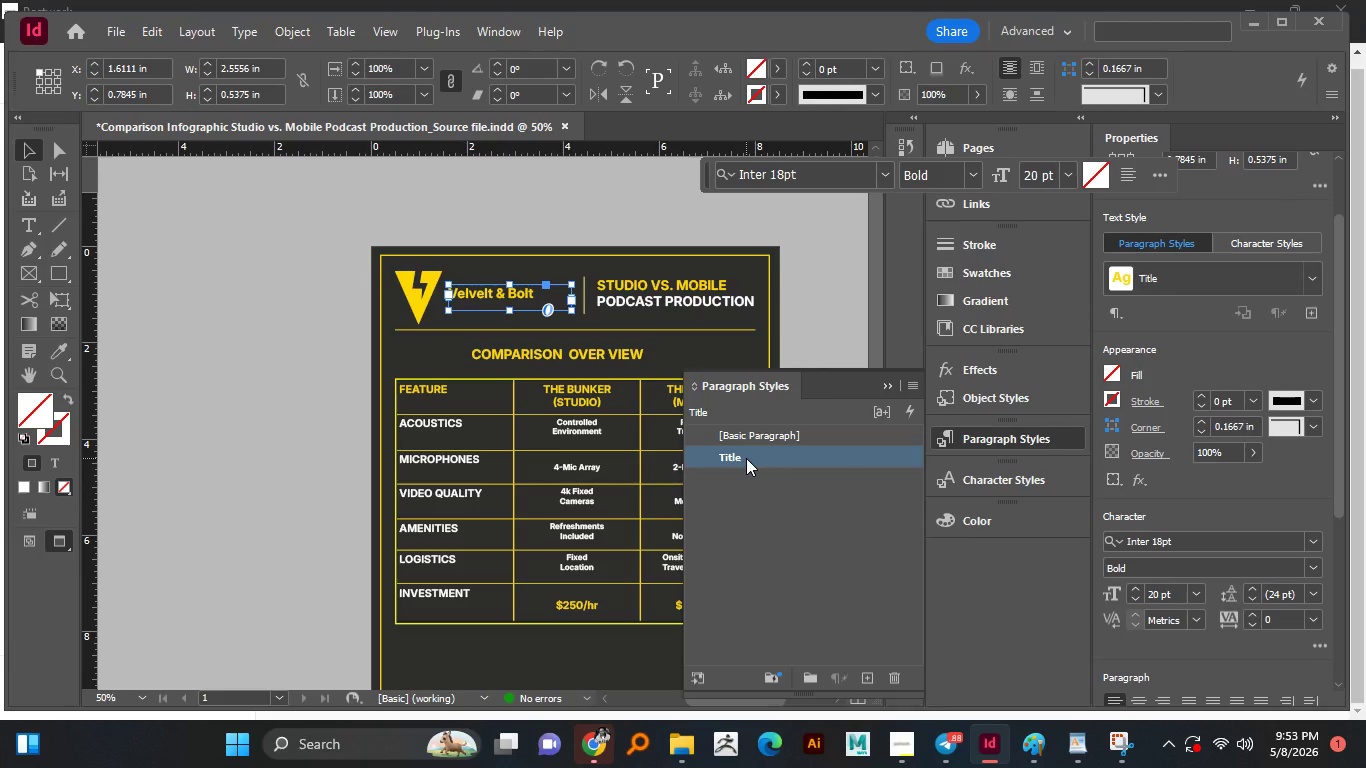 
hold_key(key=ControlLeft, duration=1.5)
 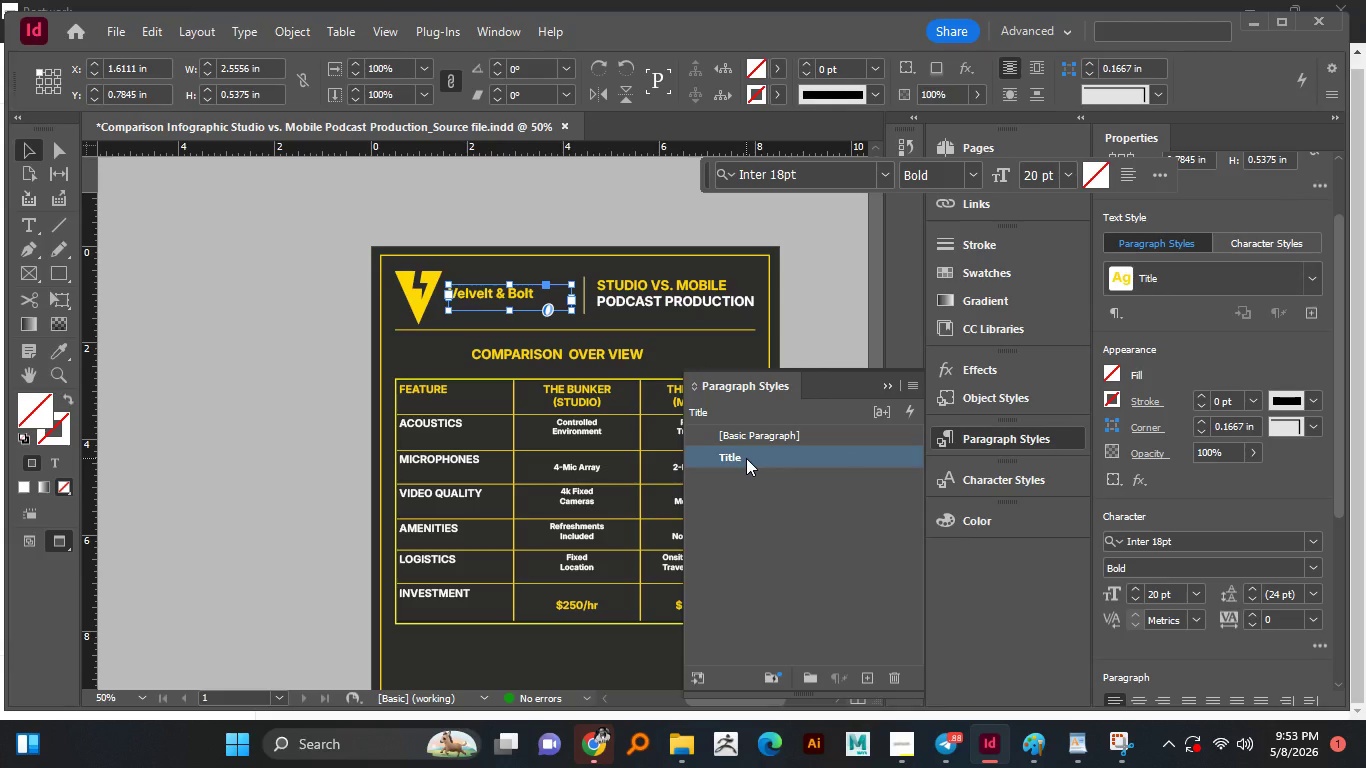 
hold_key(key=ControlLeft, duration=1.2)
 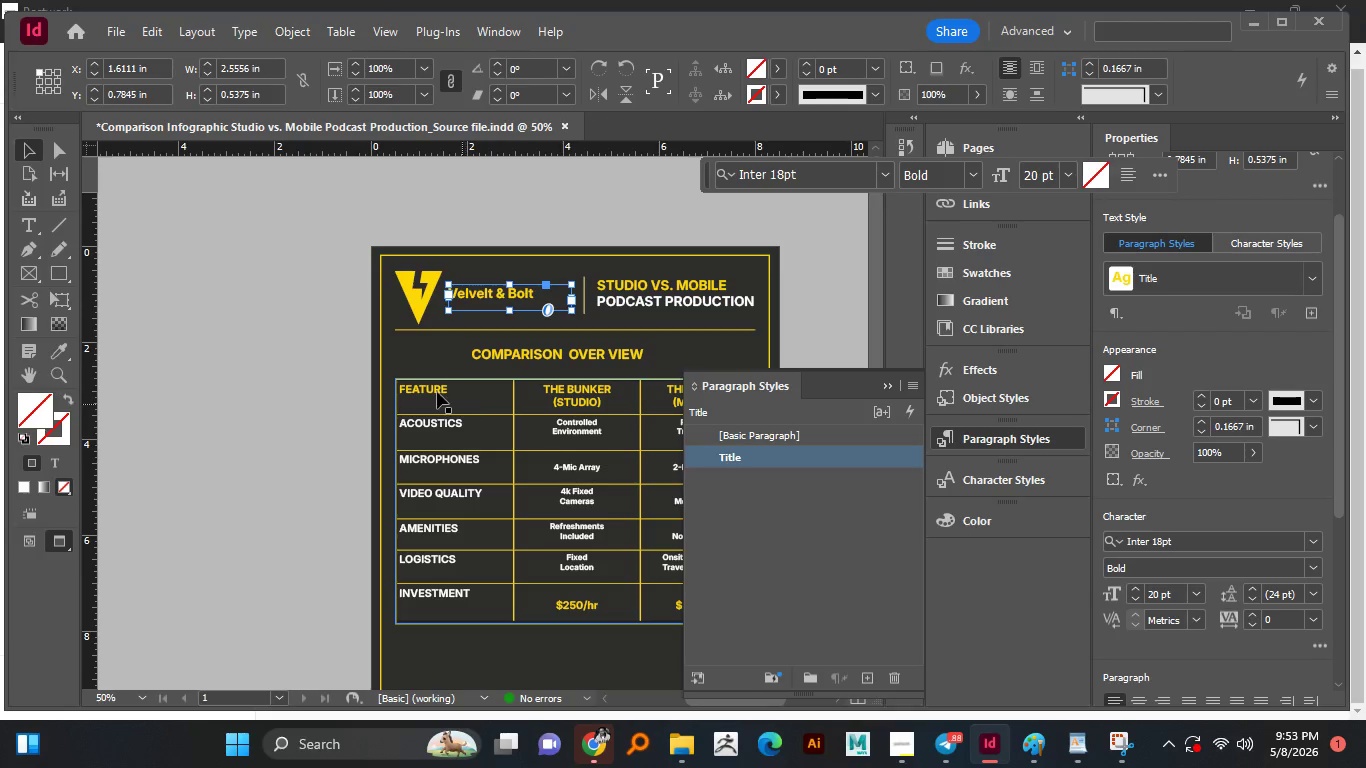 
left_click([435, 391])
 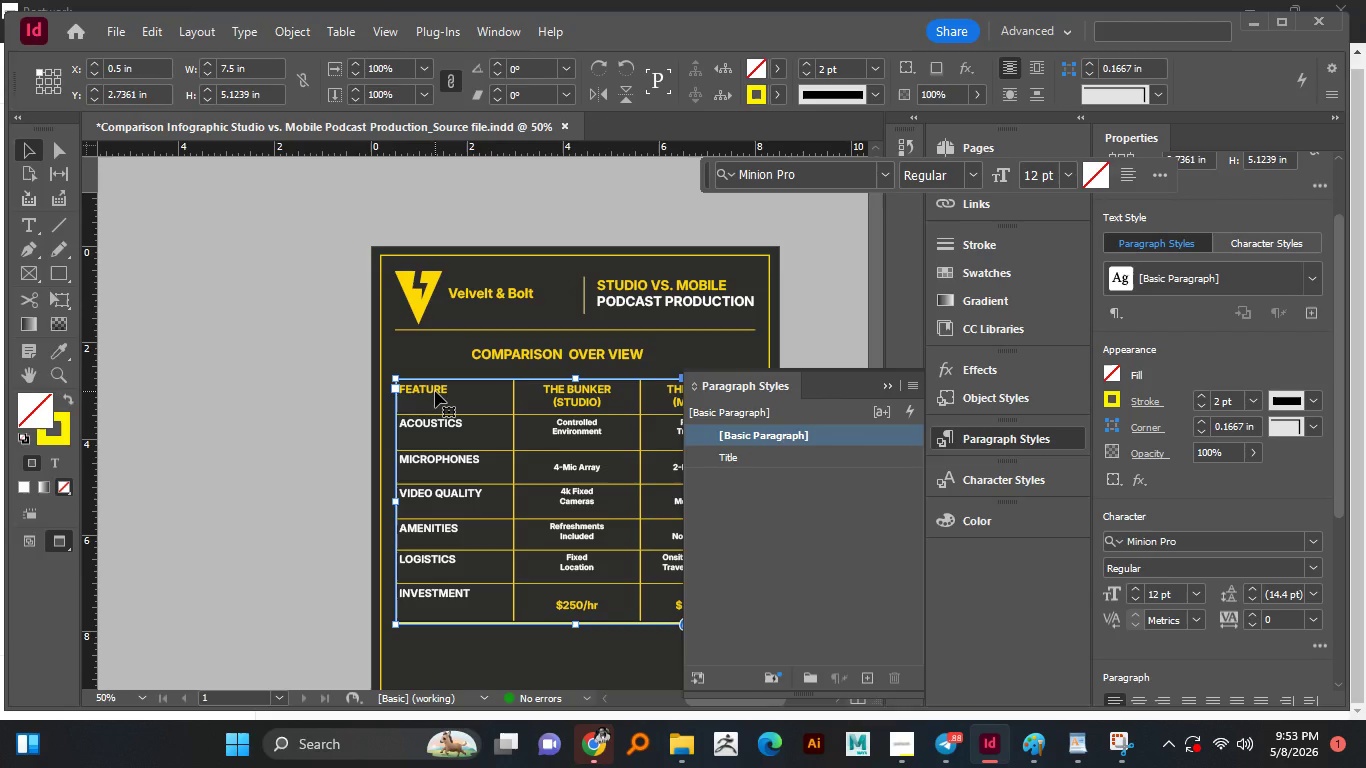 
double_click([435, 391])
 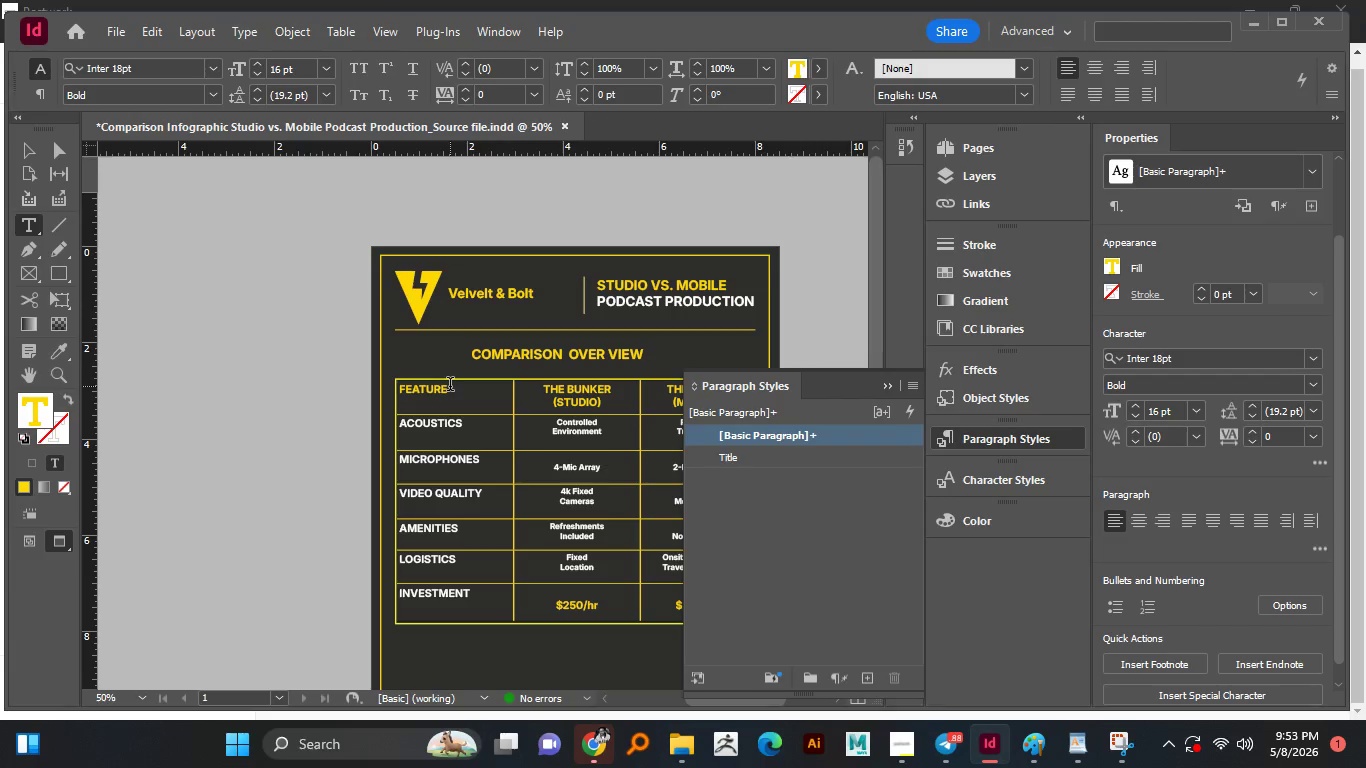 
left_click_drag(start_coordinate=[450, 386], to_coordinate=[399, 378])
 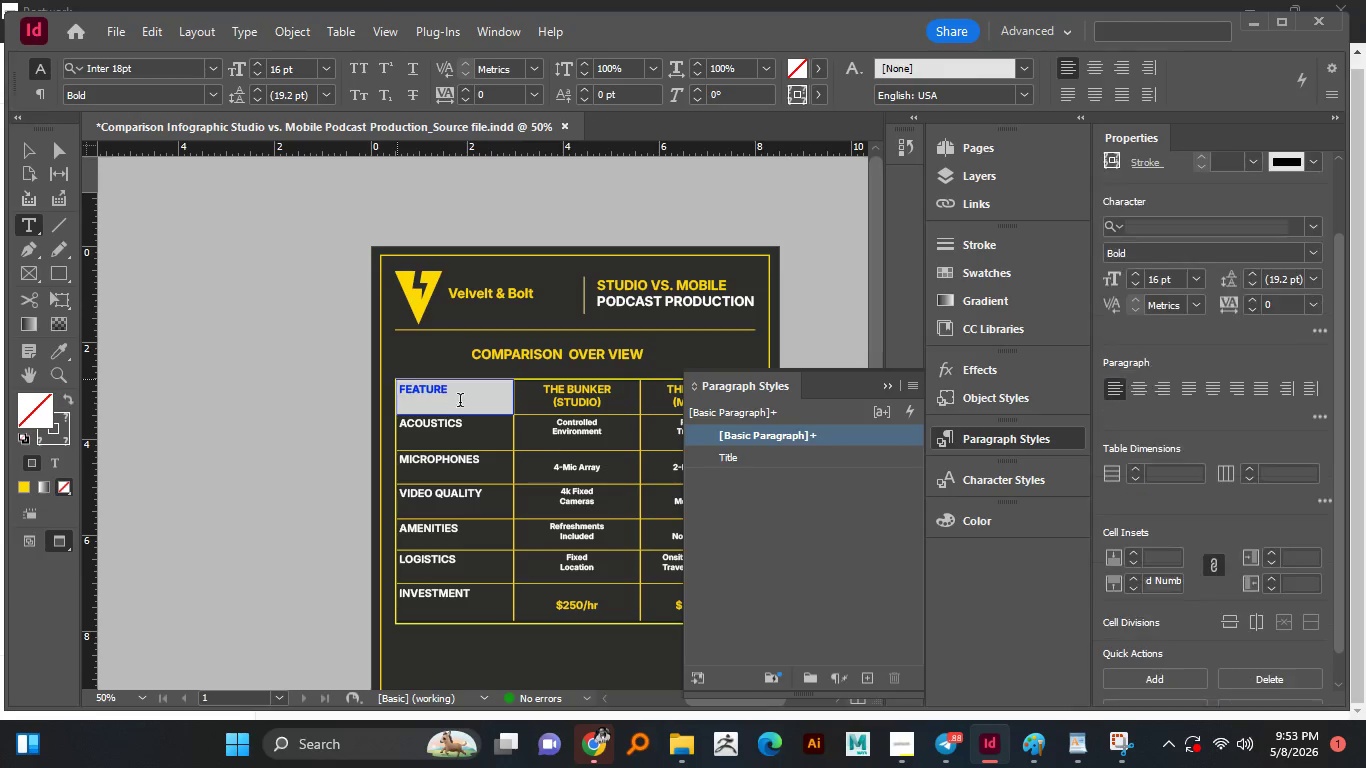 
left_click([460, 402])
 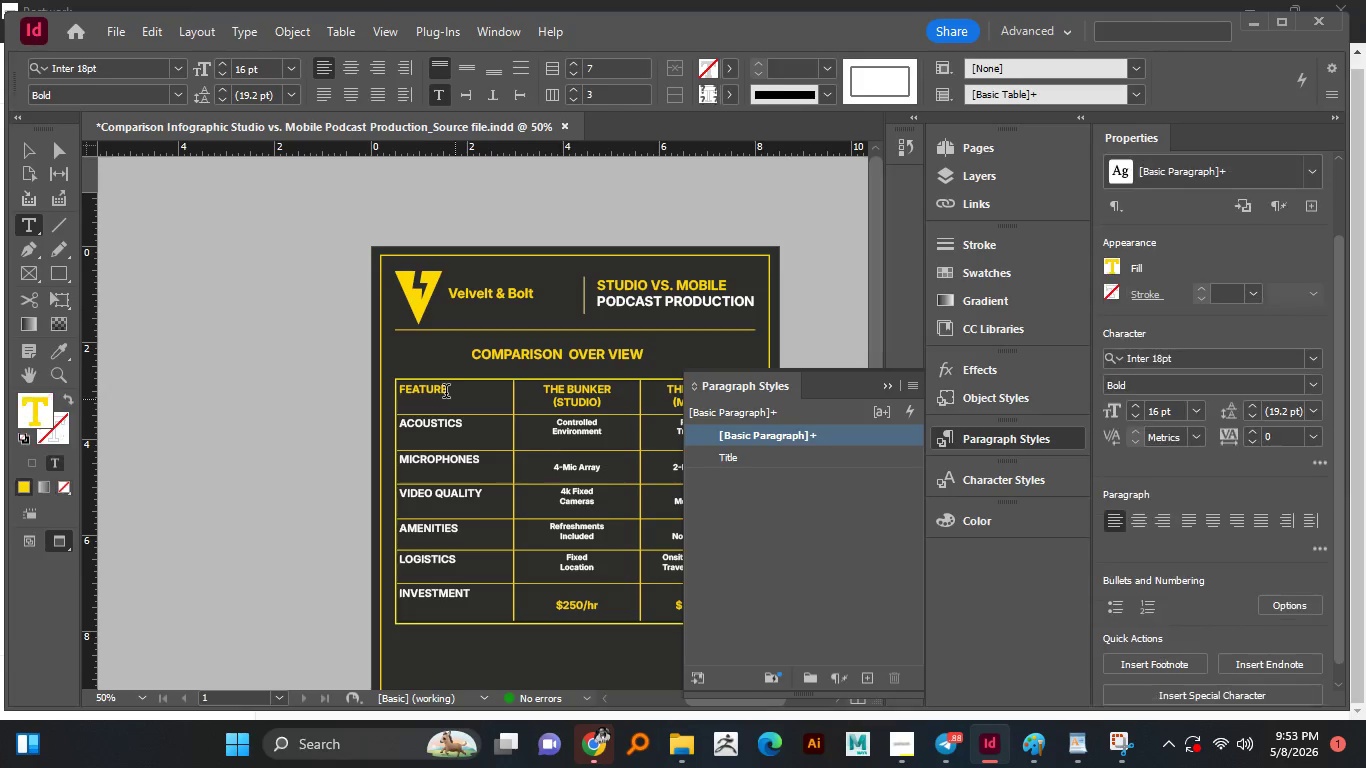 
key(Control+A)
 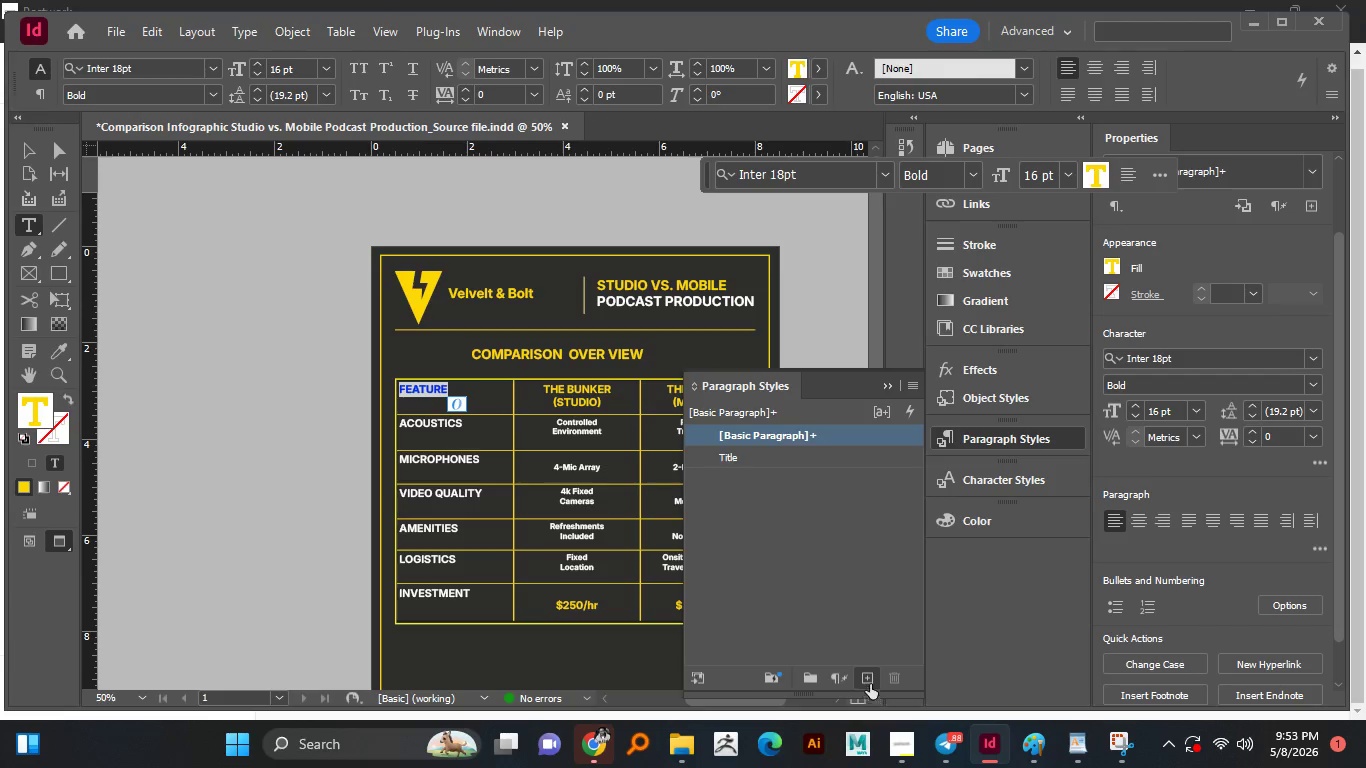 
left_click([877, 674])
 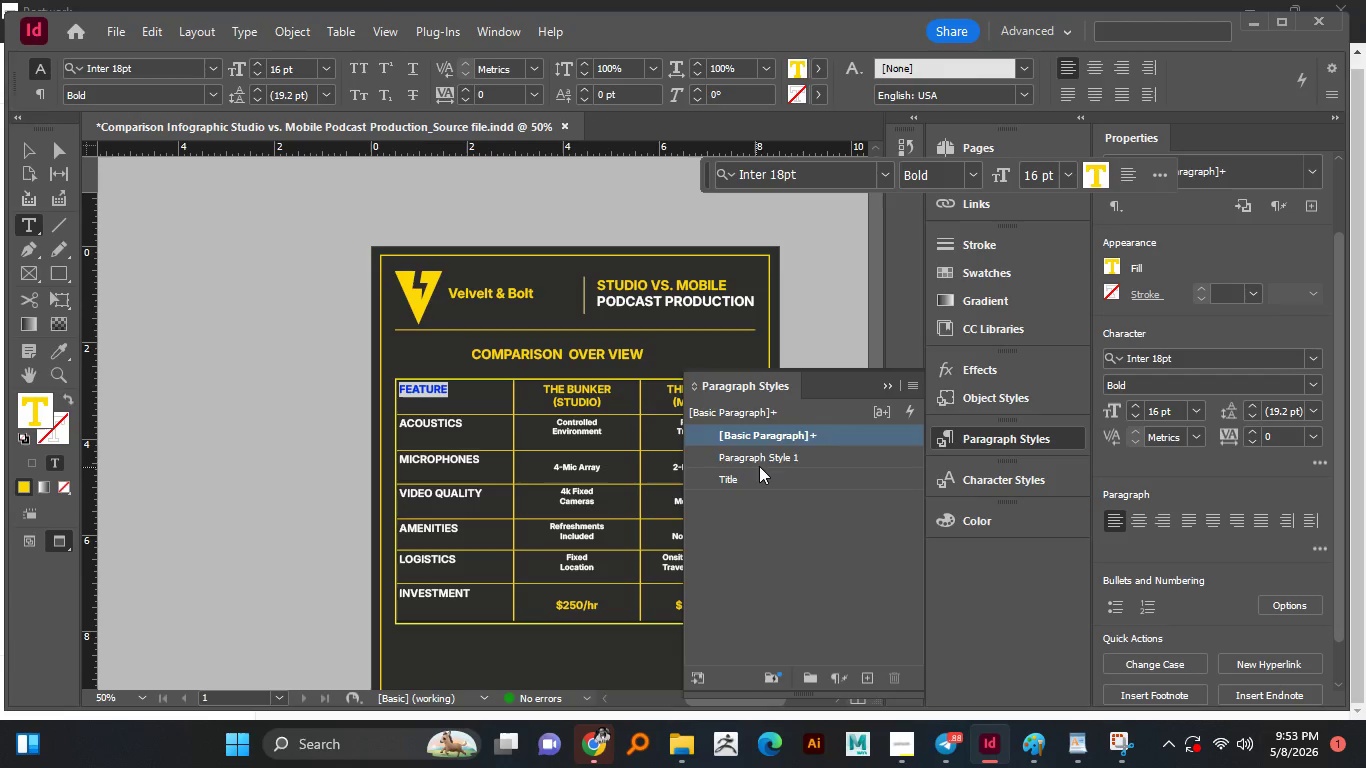 
double_click([762, 465])
 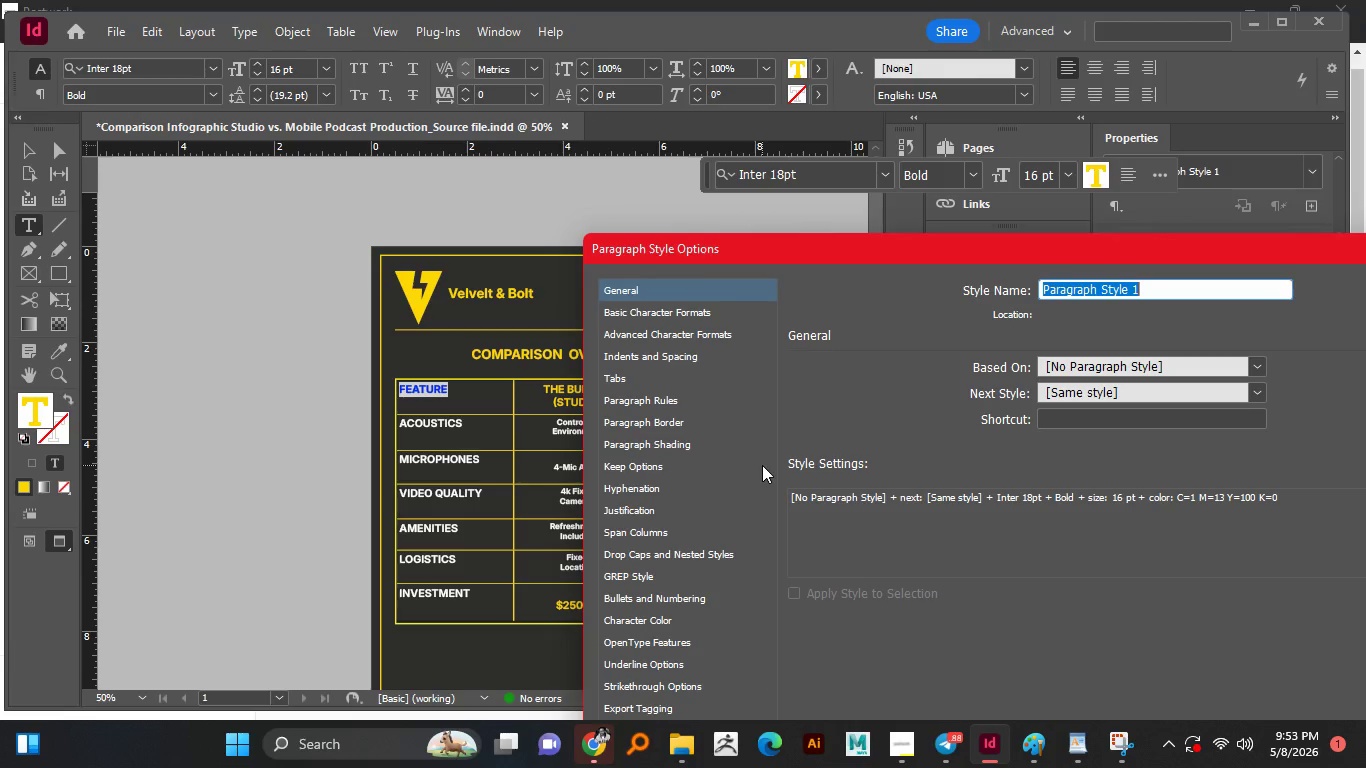 
type(Header)
 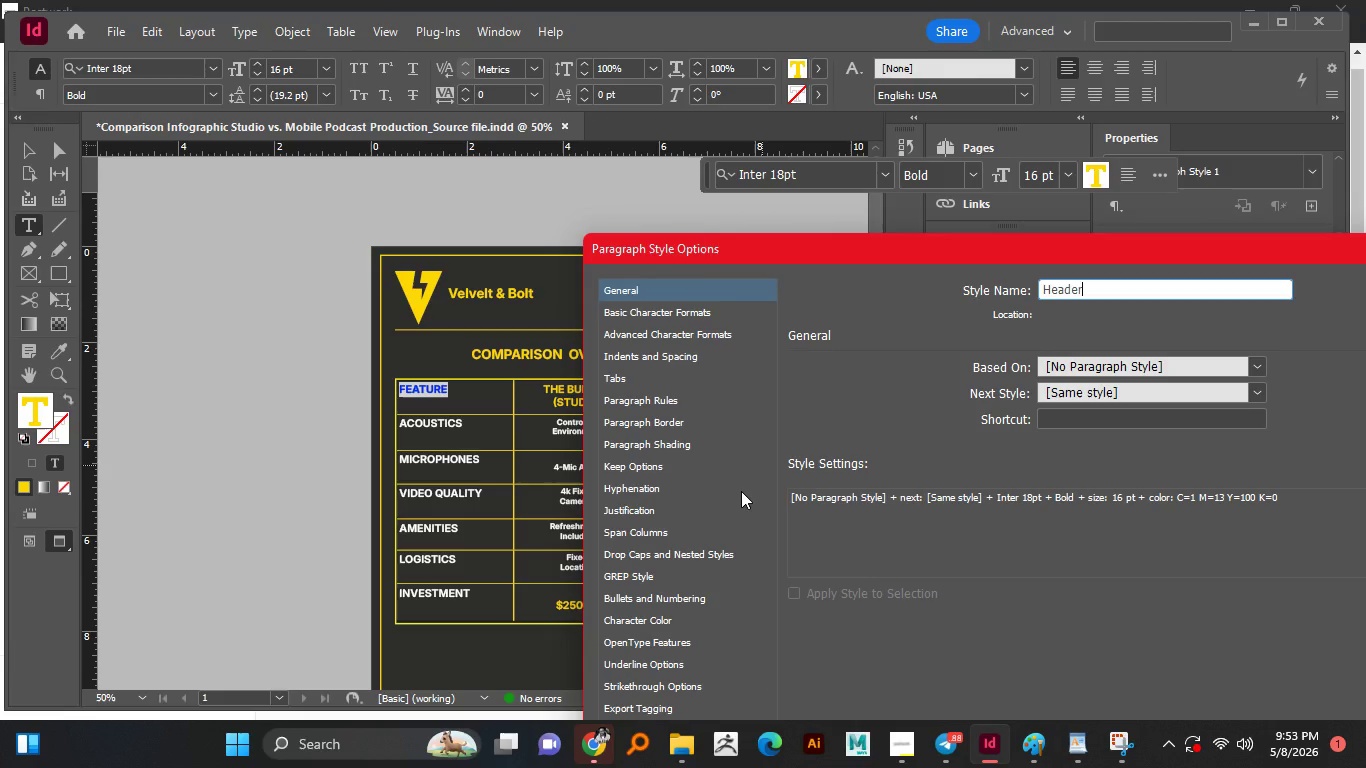 
key(Enter)
 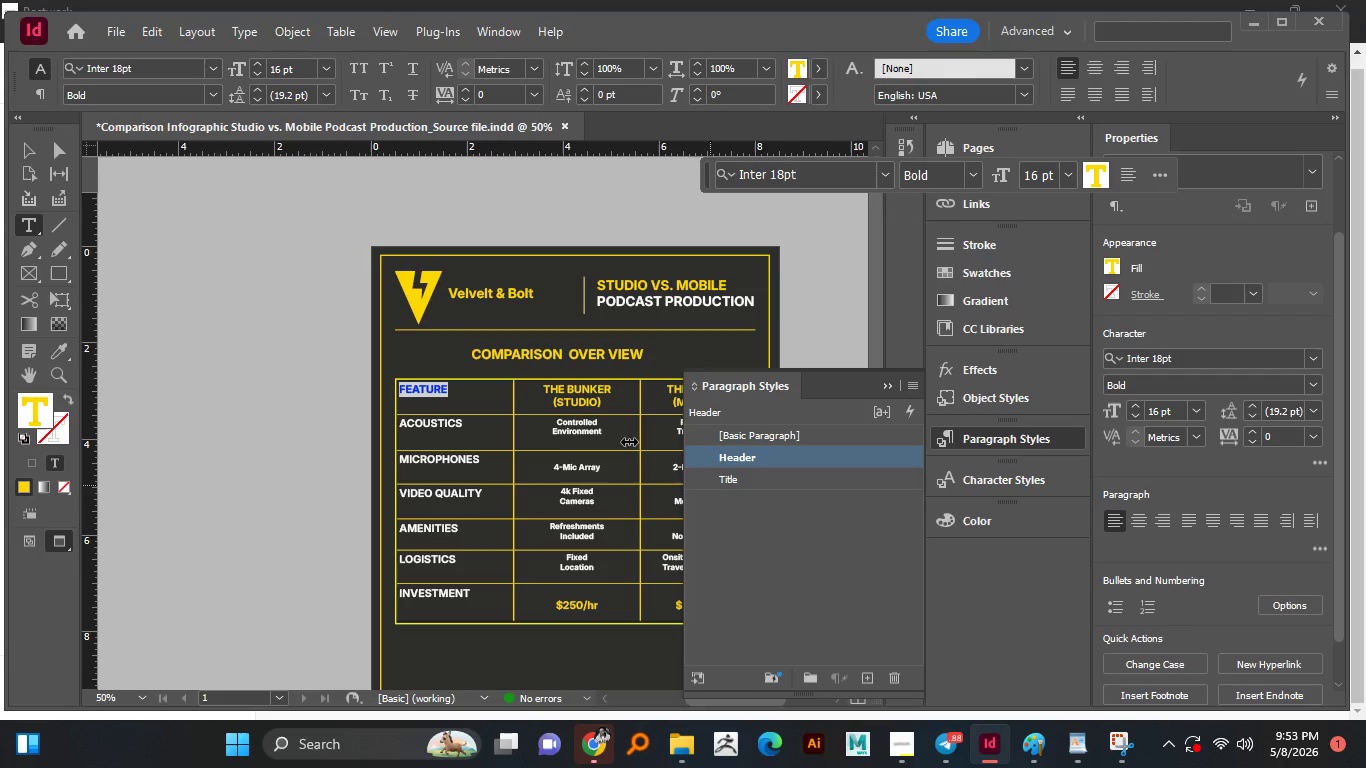 
double_click([581, 397])
 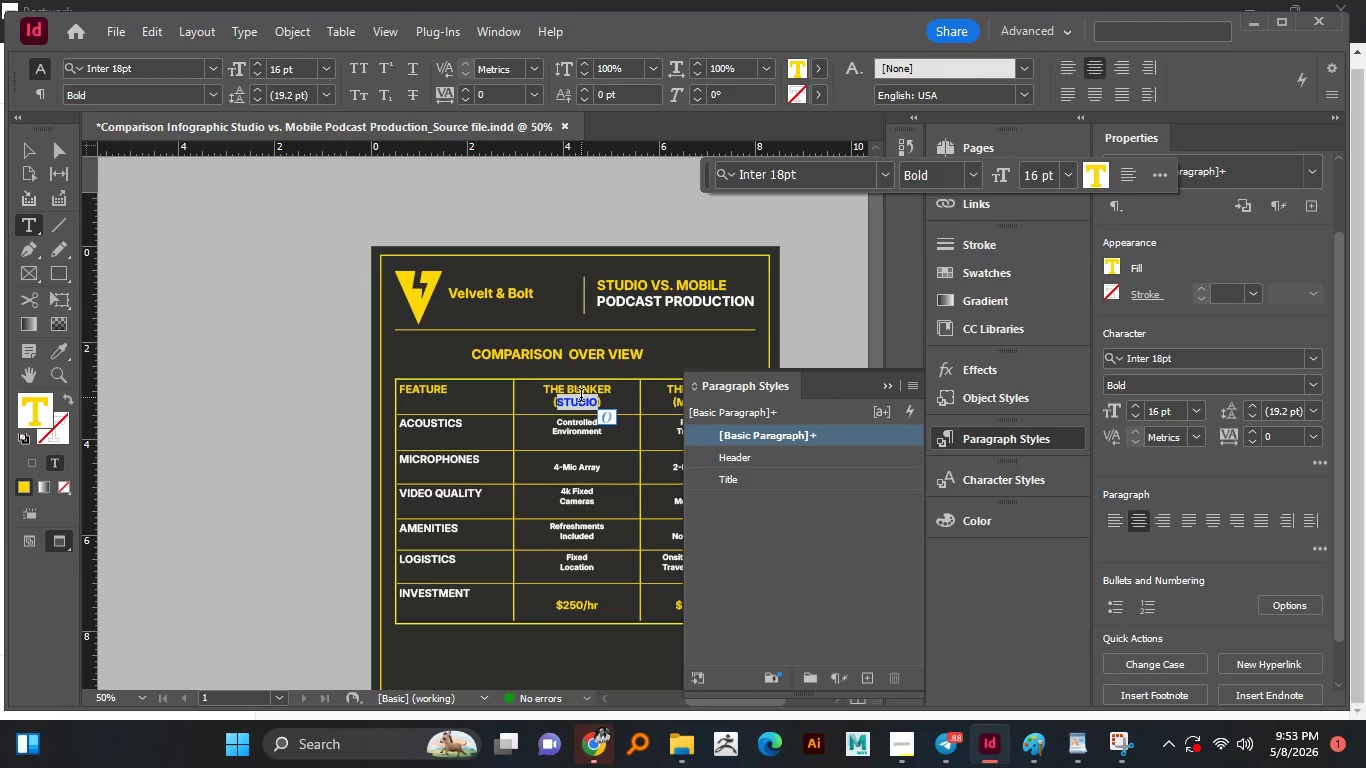 
key(Control+A)
 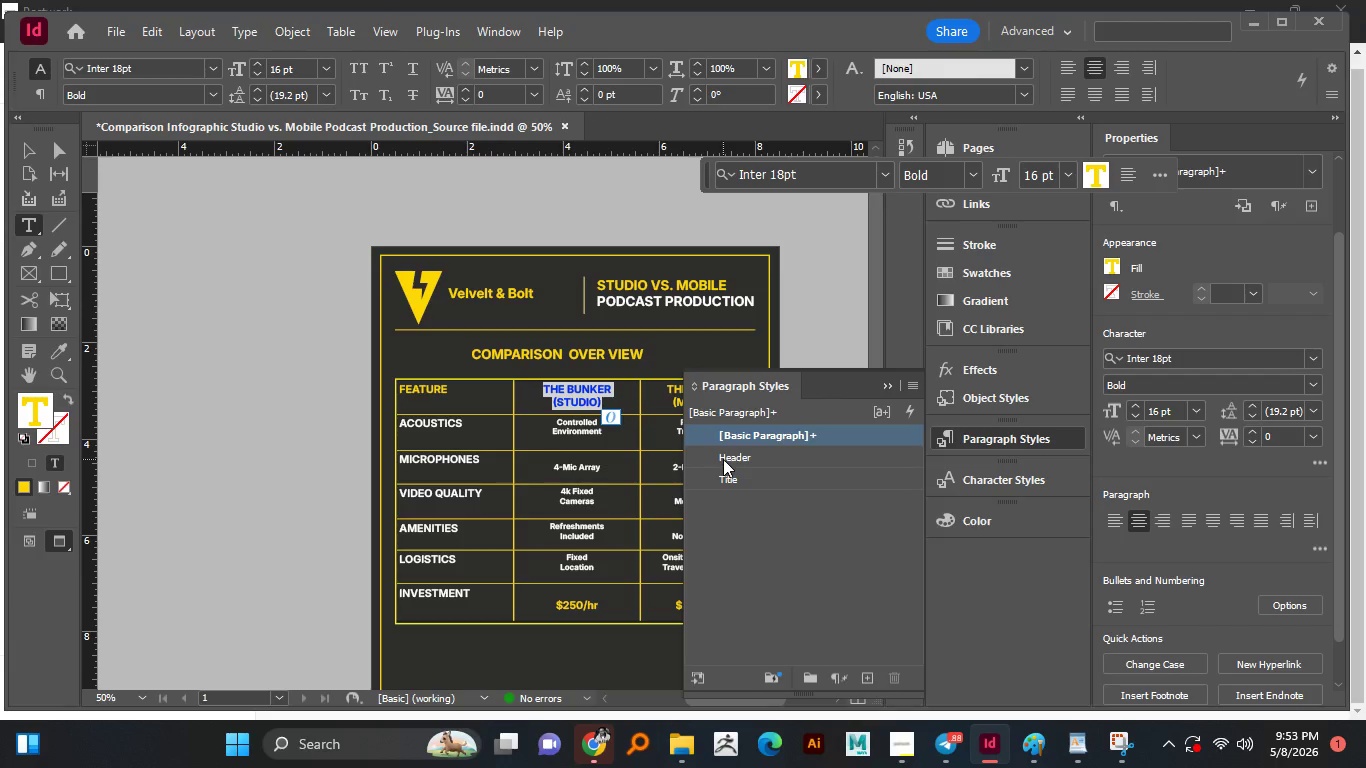 
left_click([723, 459])
 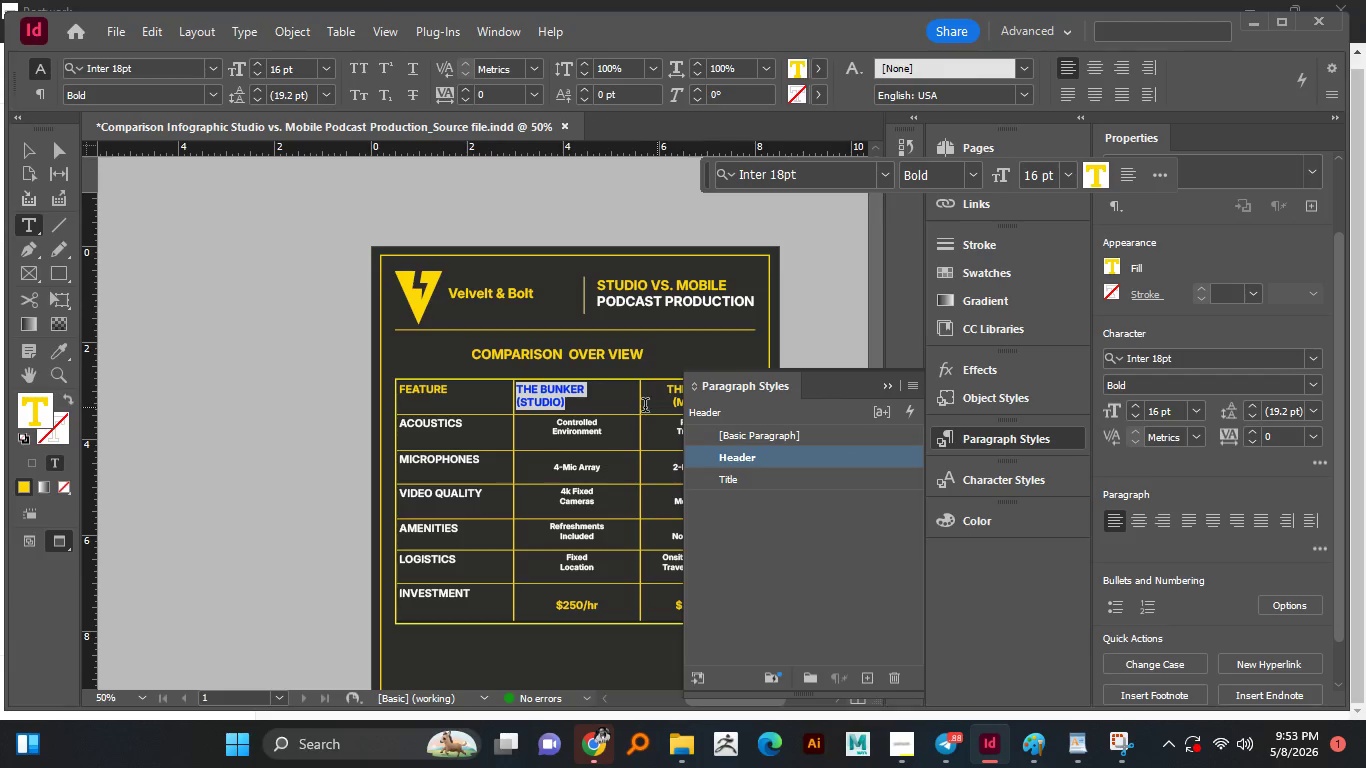 
key(Control+Z)
 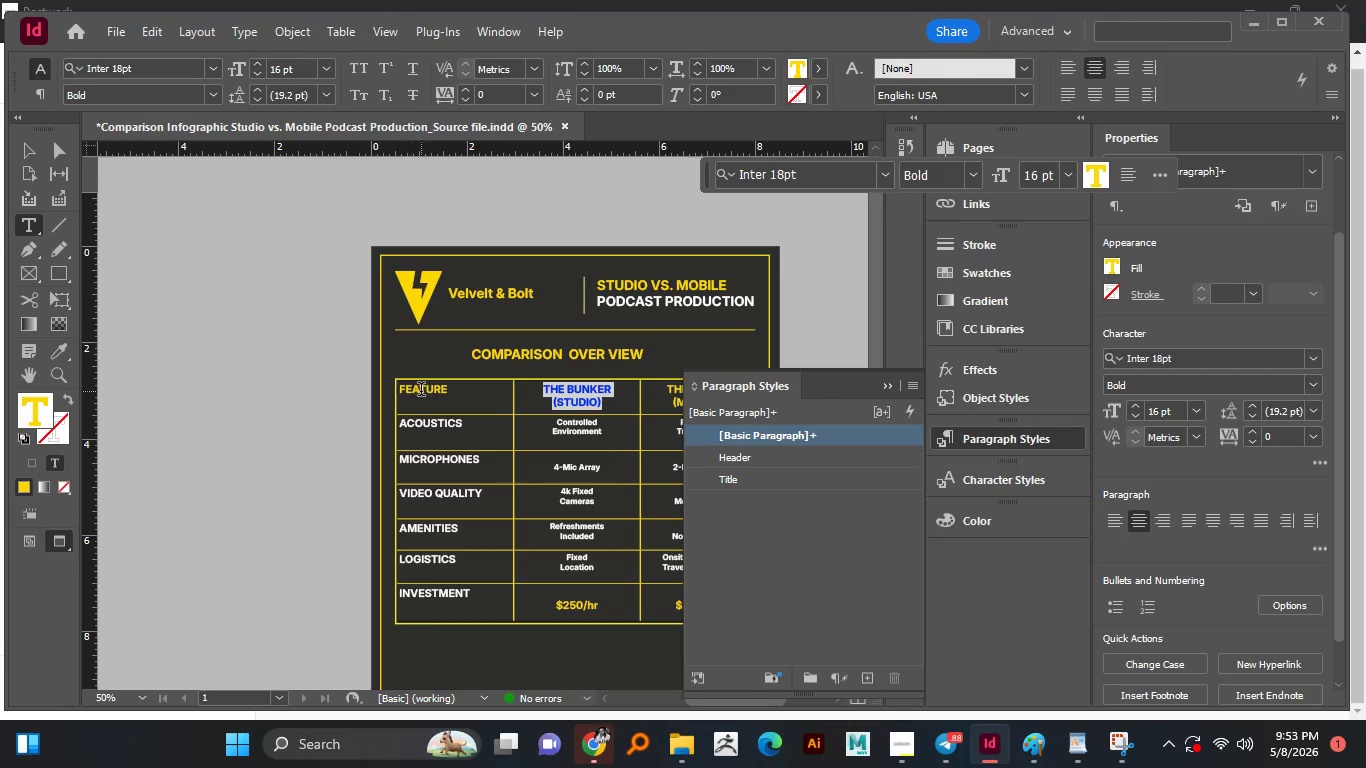 
double_click([421, 391])
 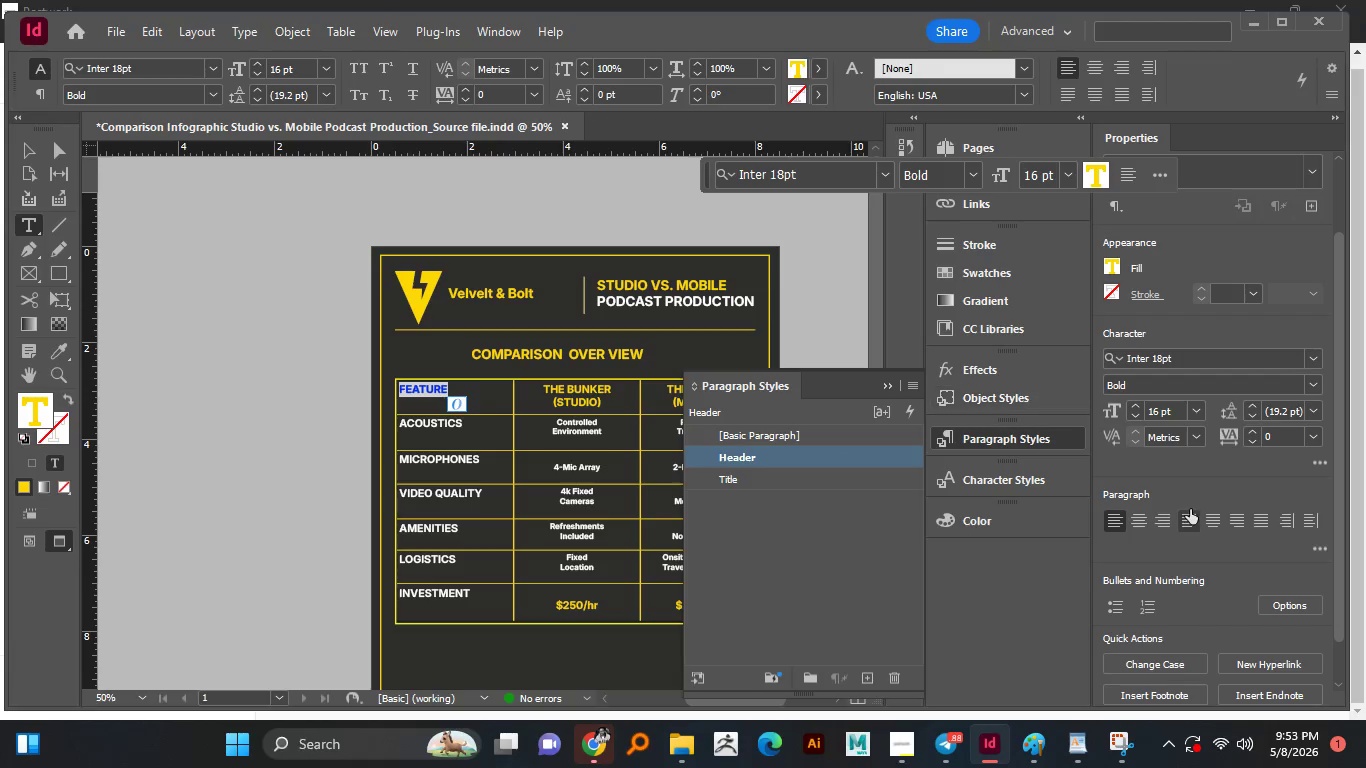 
left_click([1147, 513])
 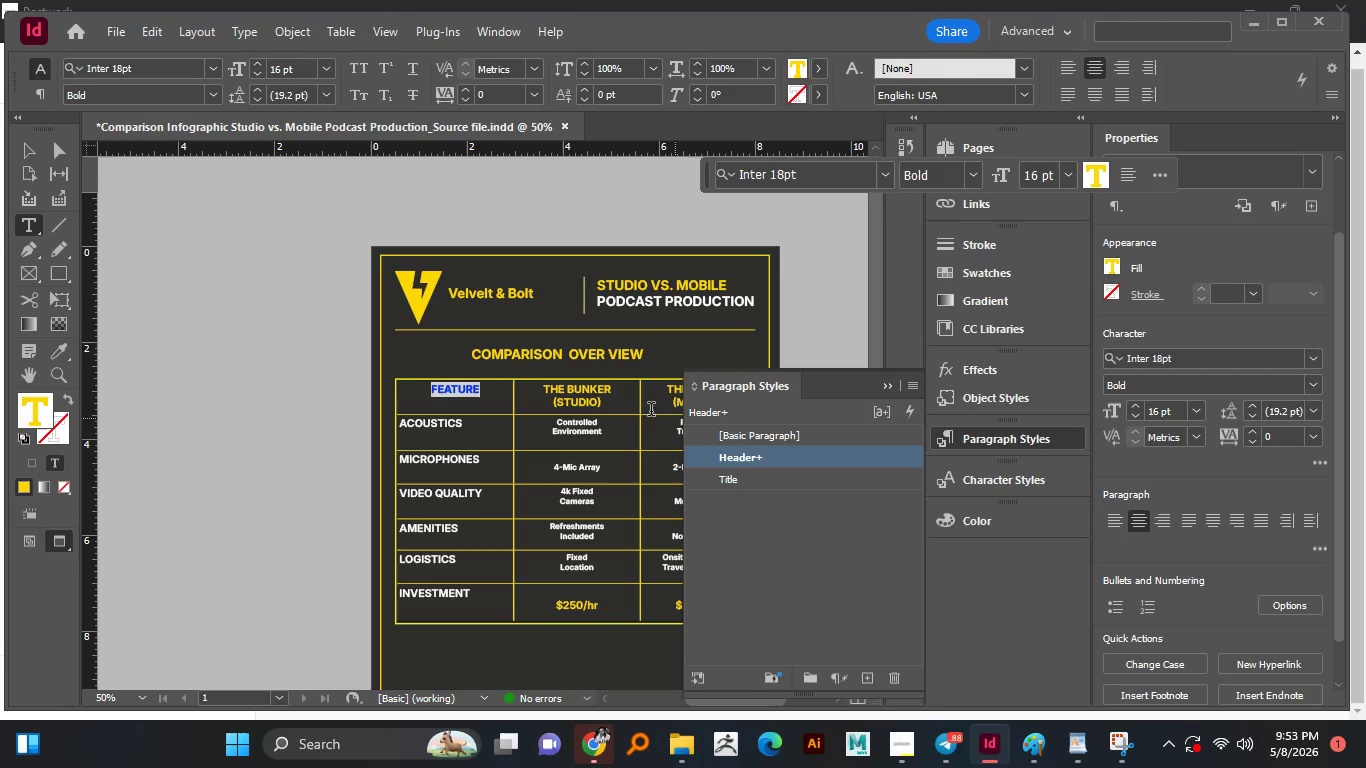 
left_click([600, 406])
 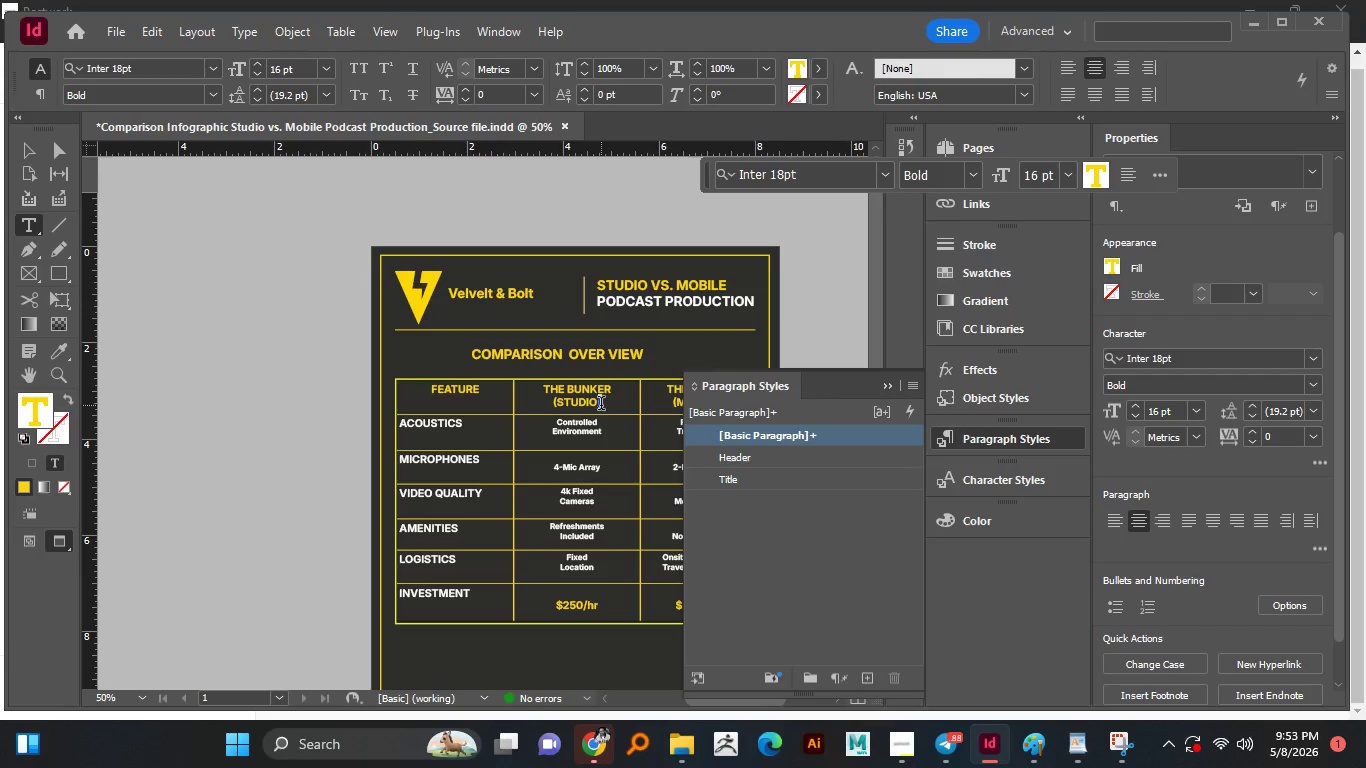 
key(Control+A)
 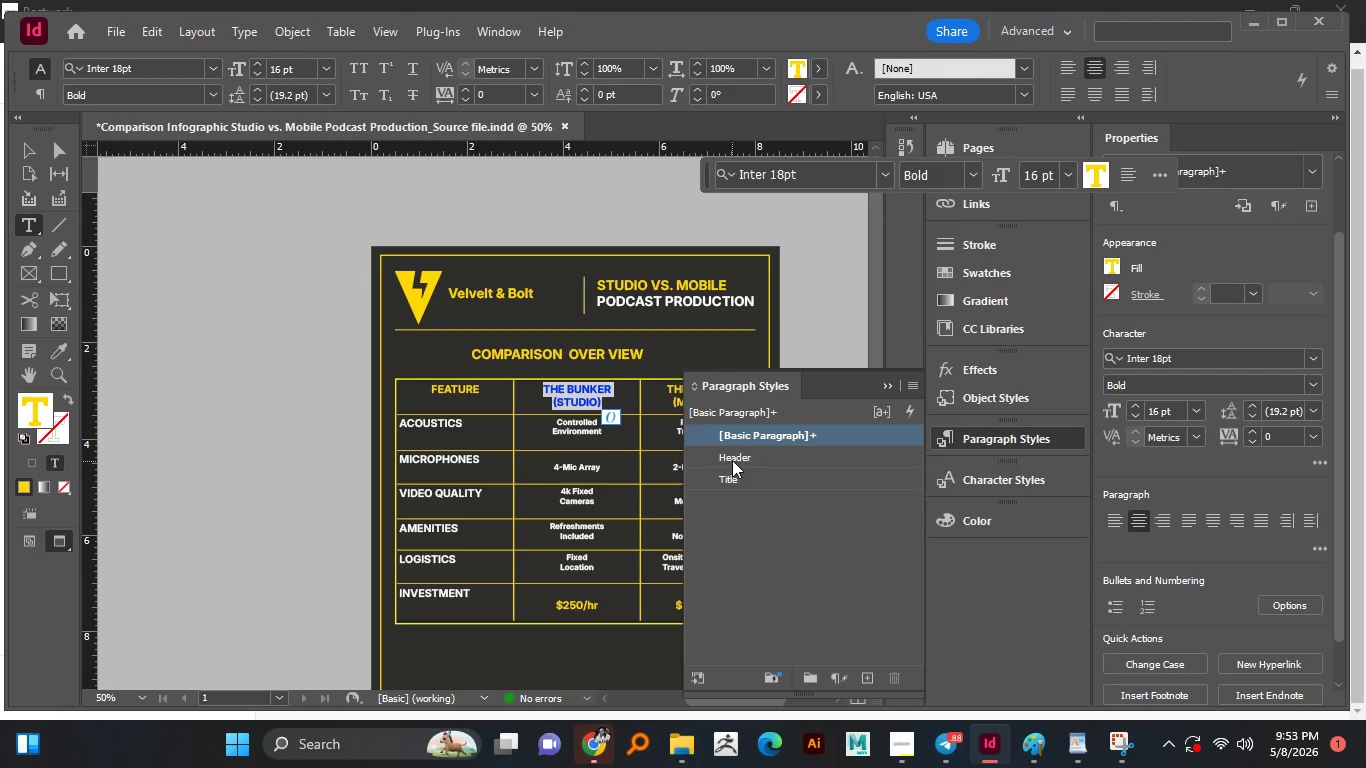 
left_click([732, 460])
 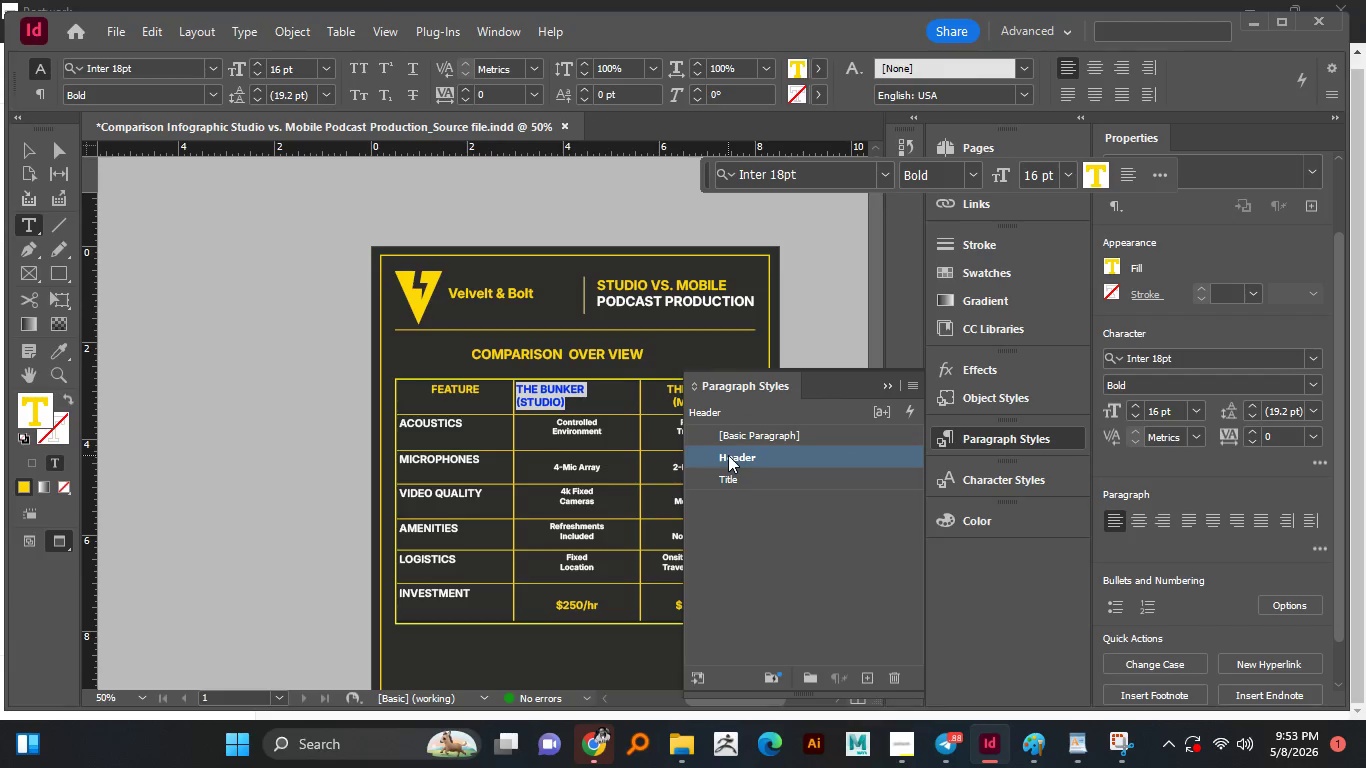 
key(Control+Z)
 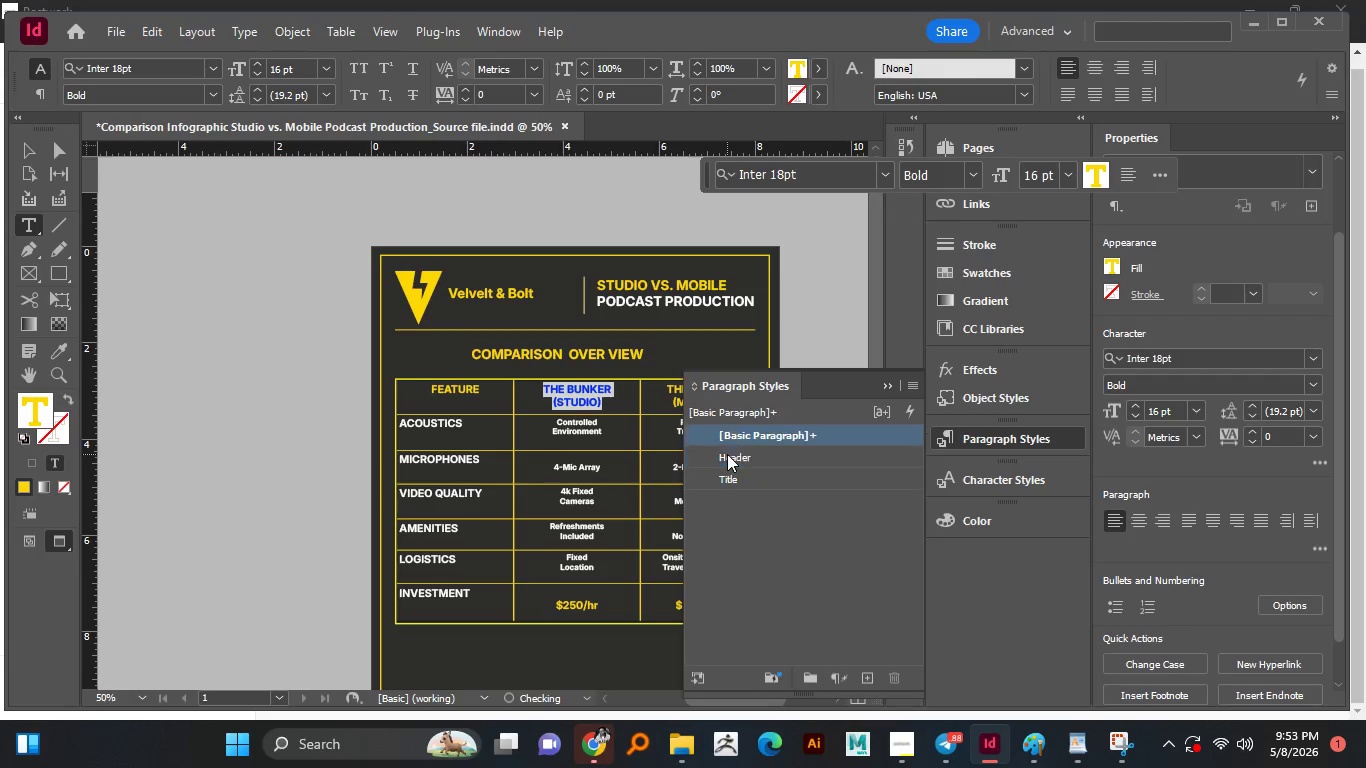 
key(Control+Z)
 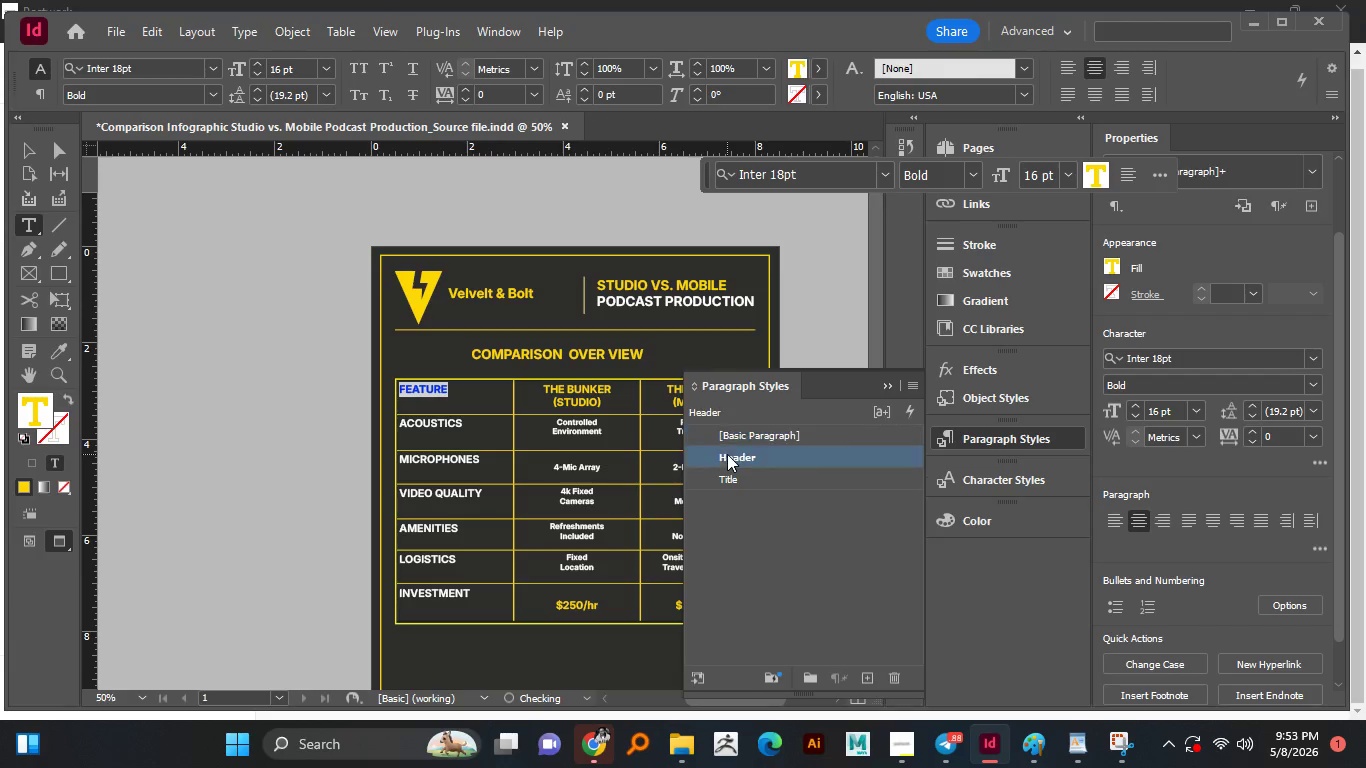 
key(Control+Z)
 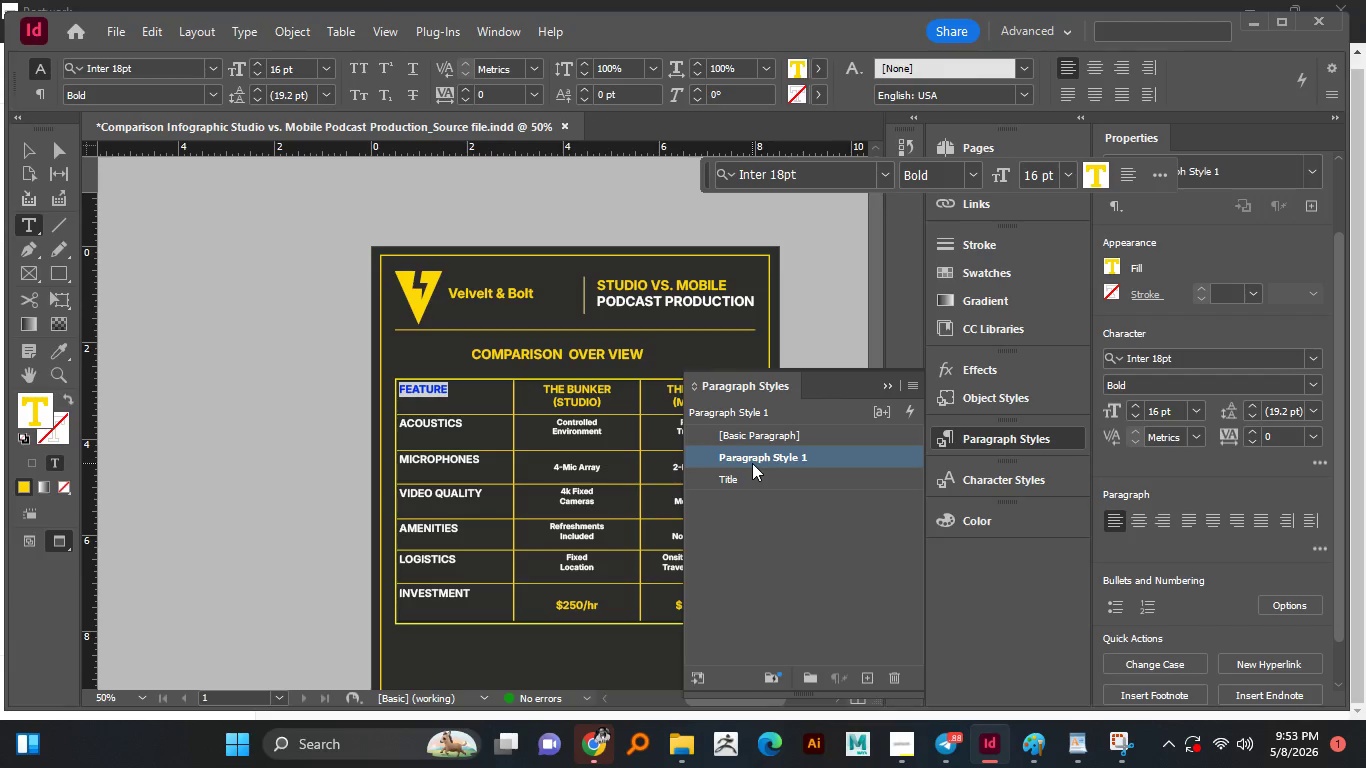 
key(Control+Z)
 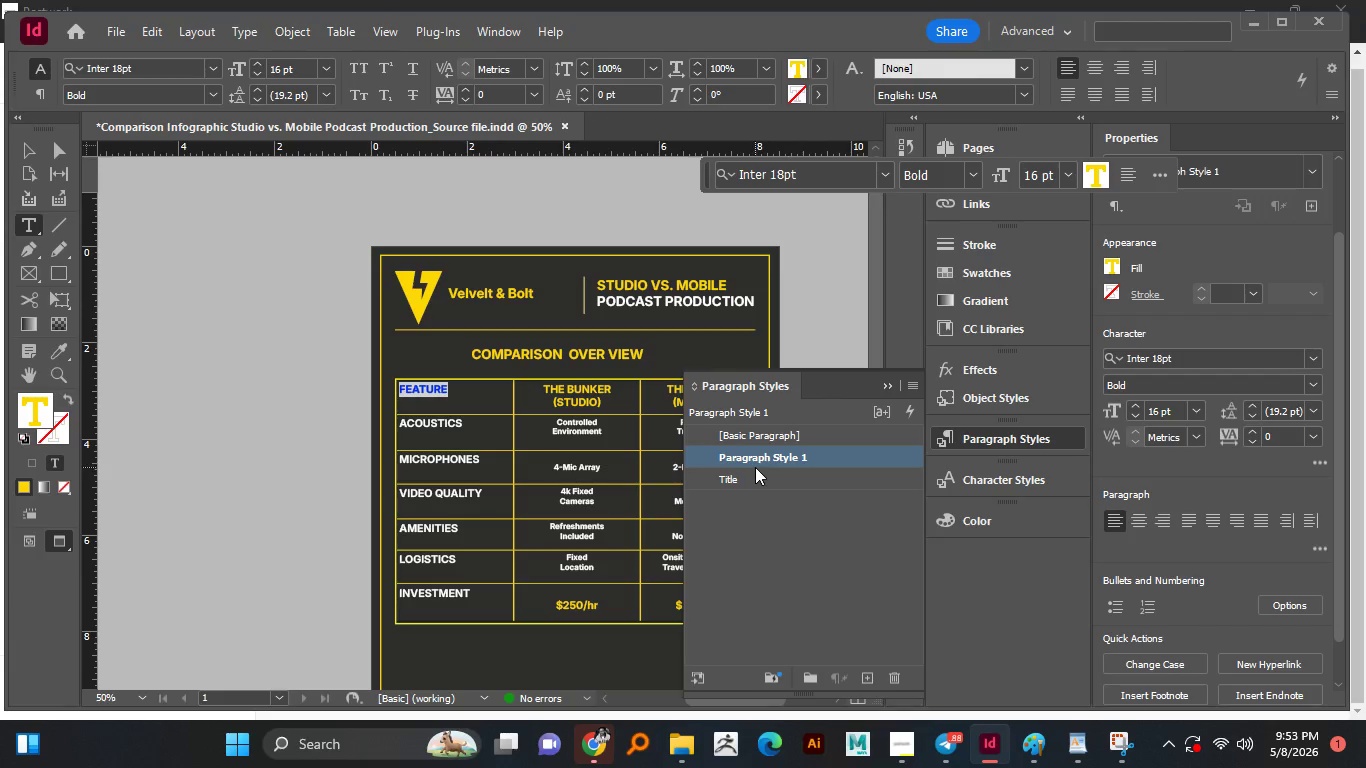 
key(Control+Z)
 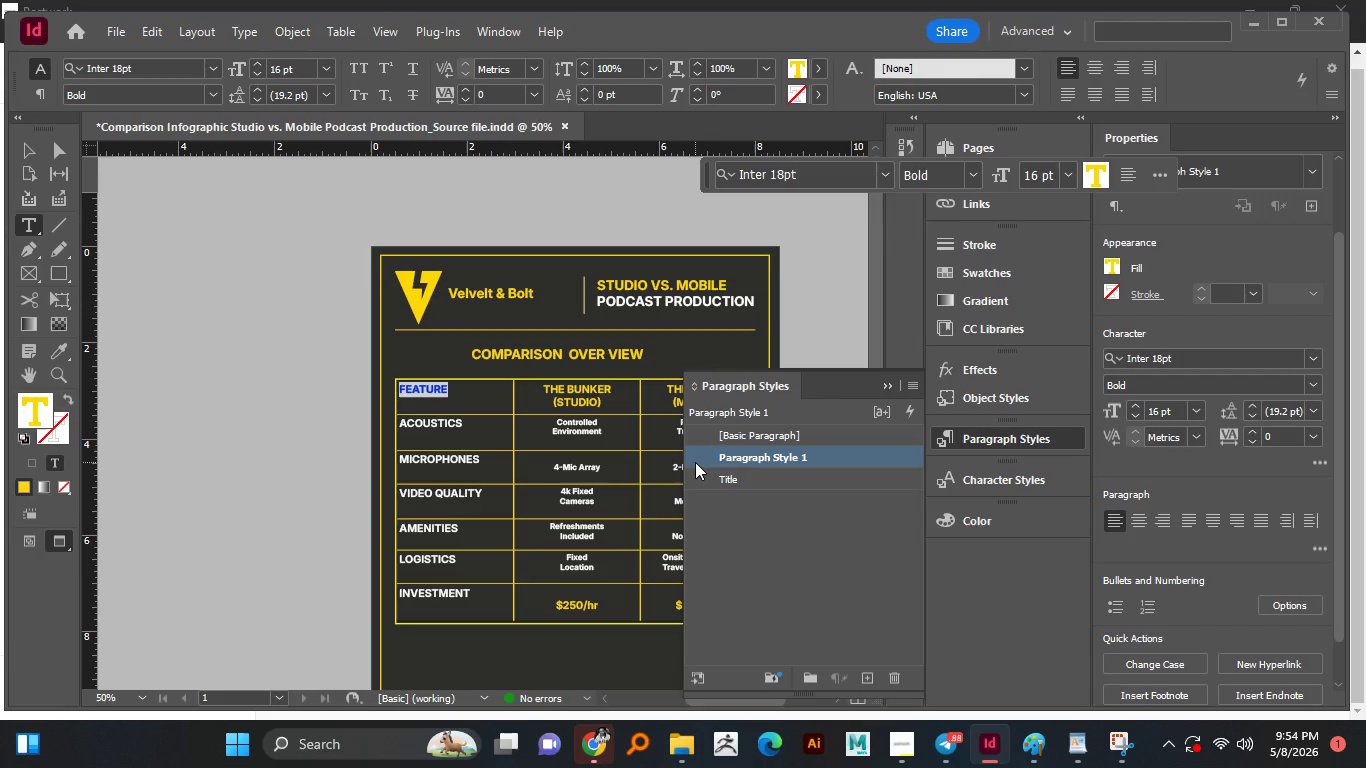 
key(Control+Z)
 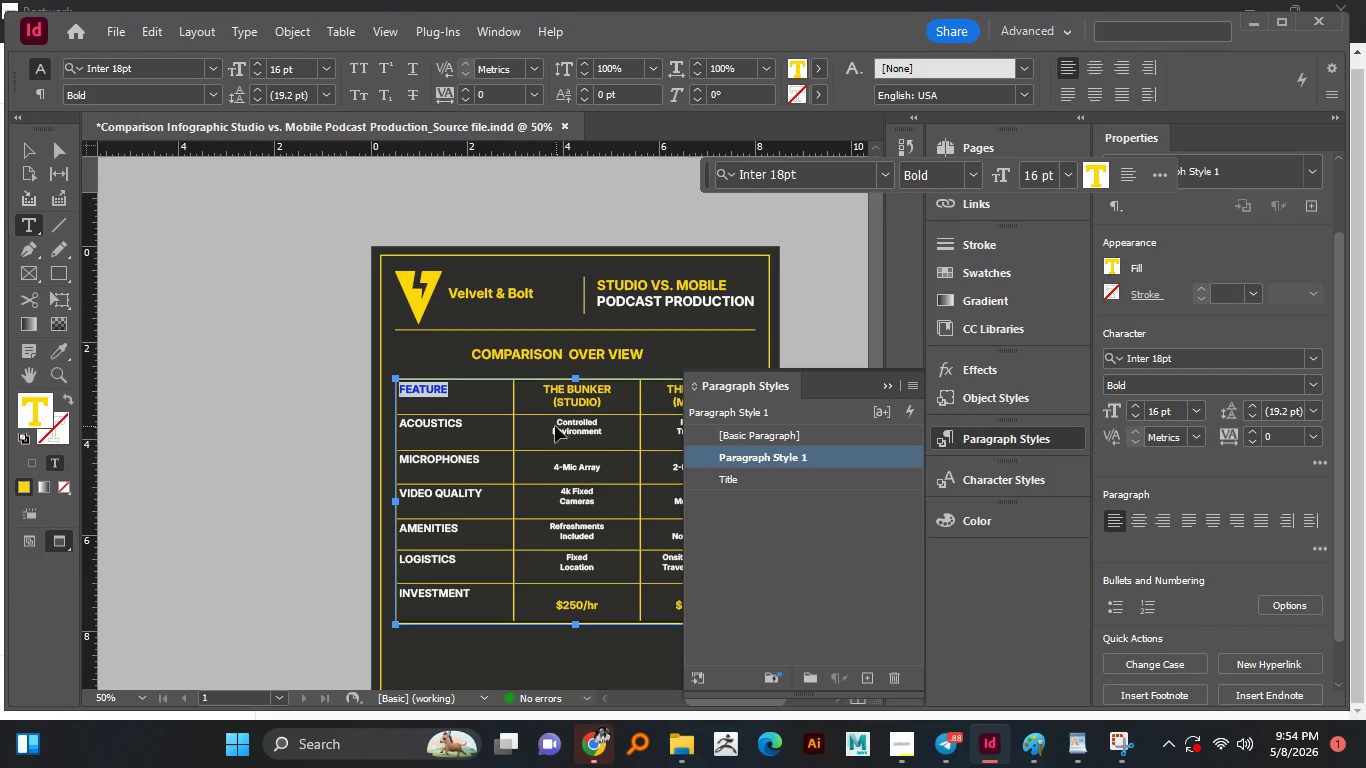 
key(Control+Z)
 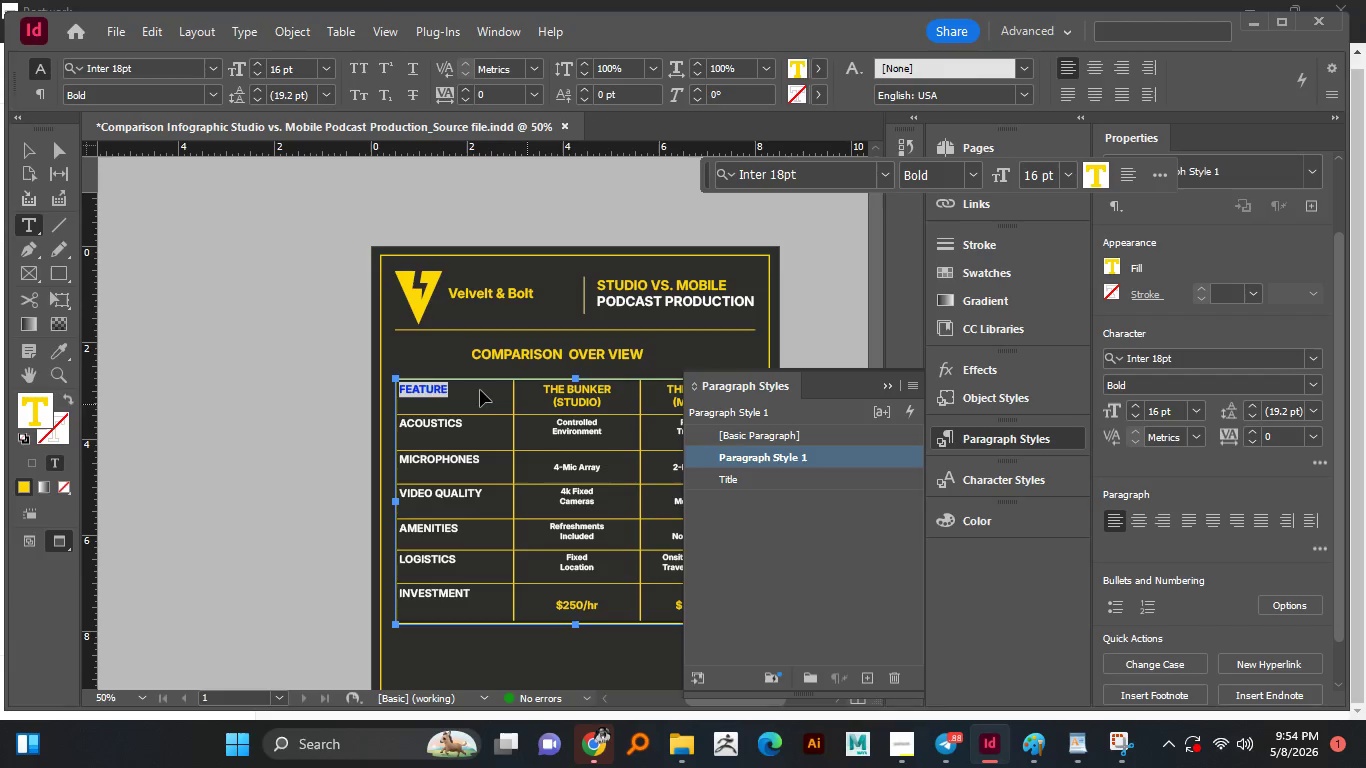 
key(Control+Z)
 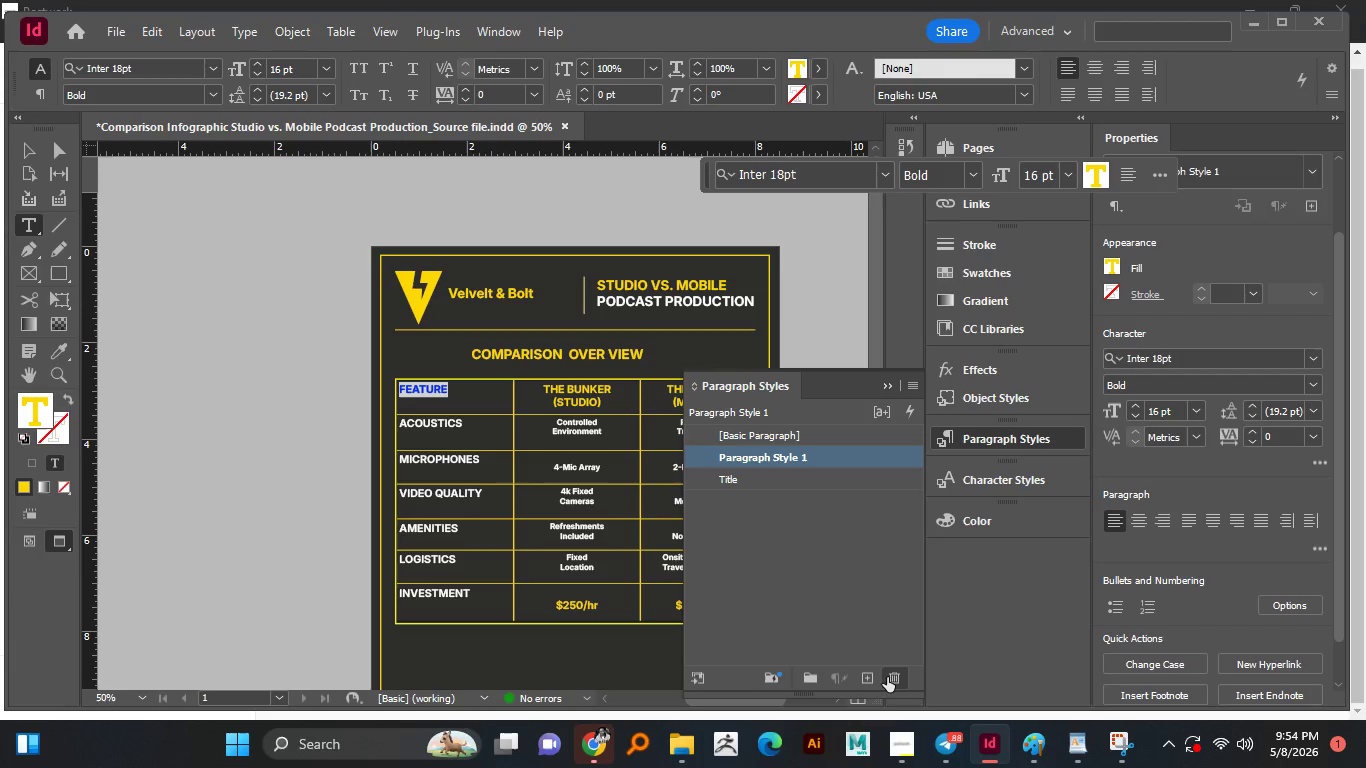 
left_click([894, 677])
 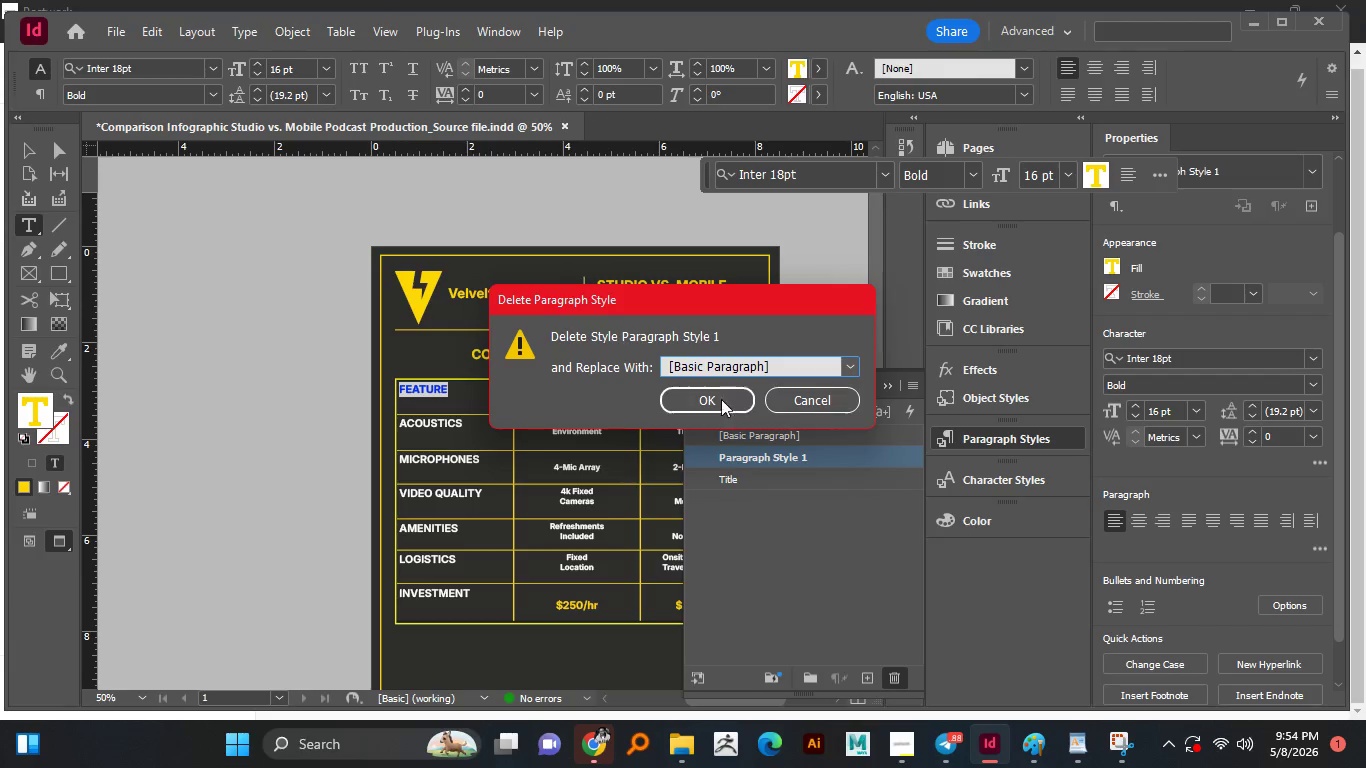 
left_click([716, 395])
 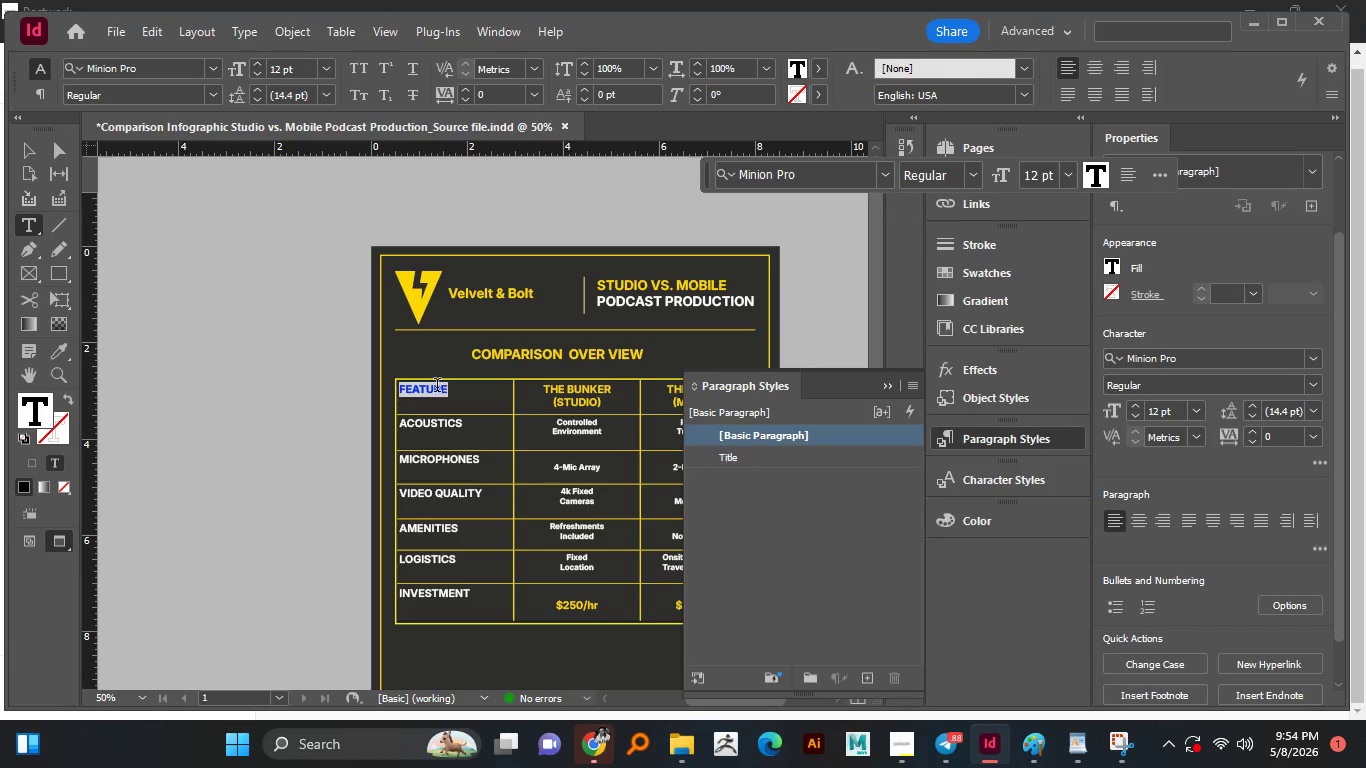 
left_click([441, 386])
 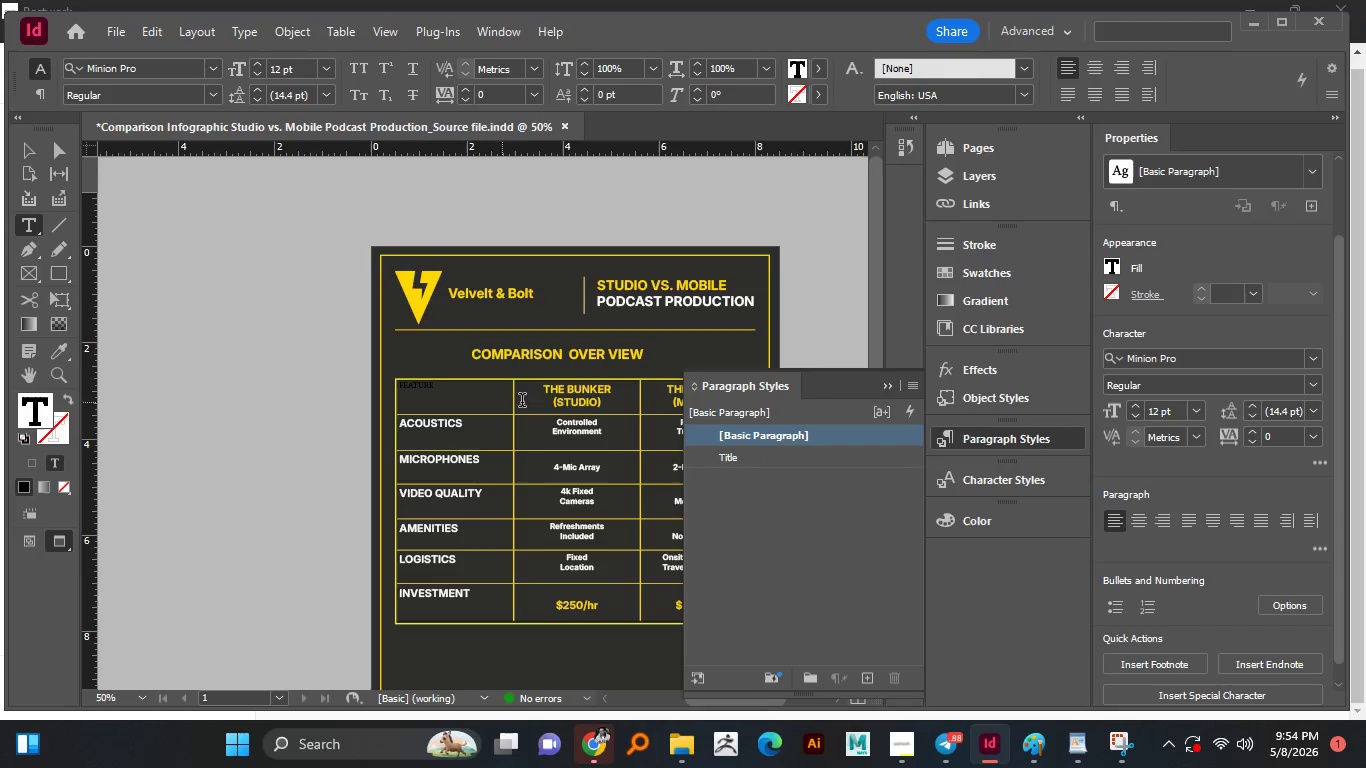 
double_click([579, 399])
 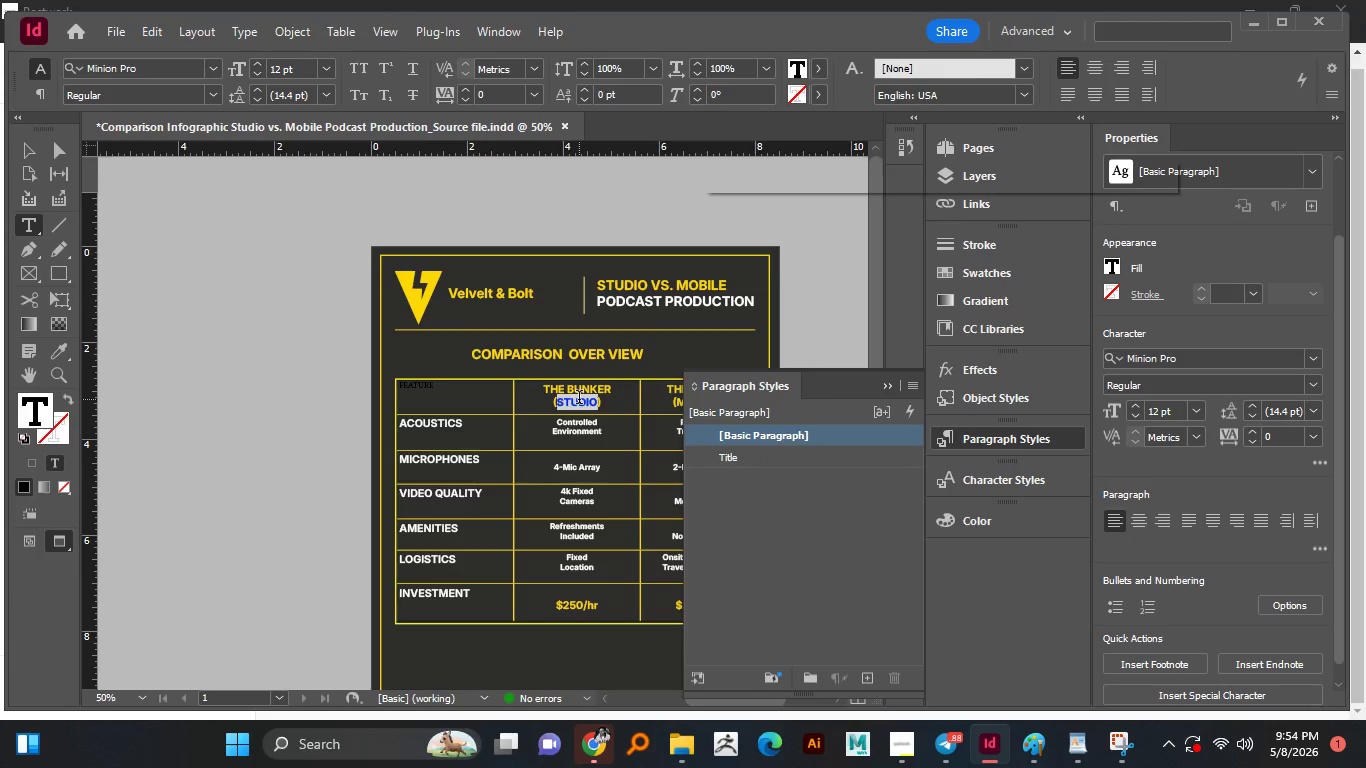 
key(Control+A)
 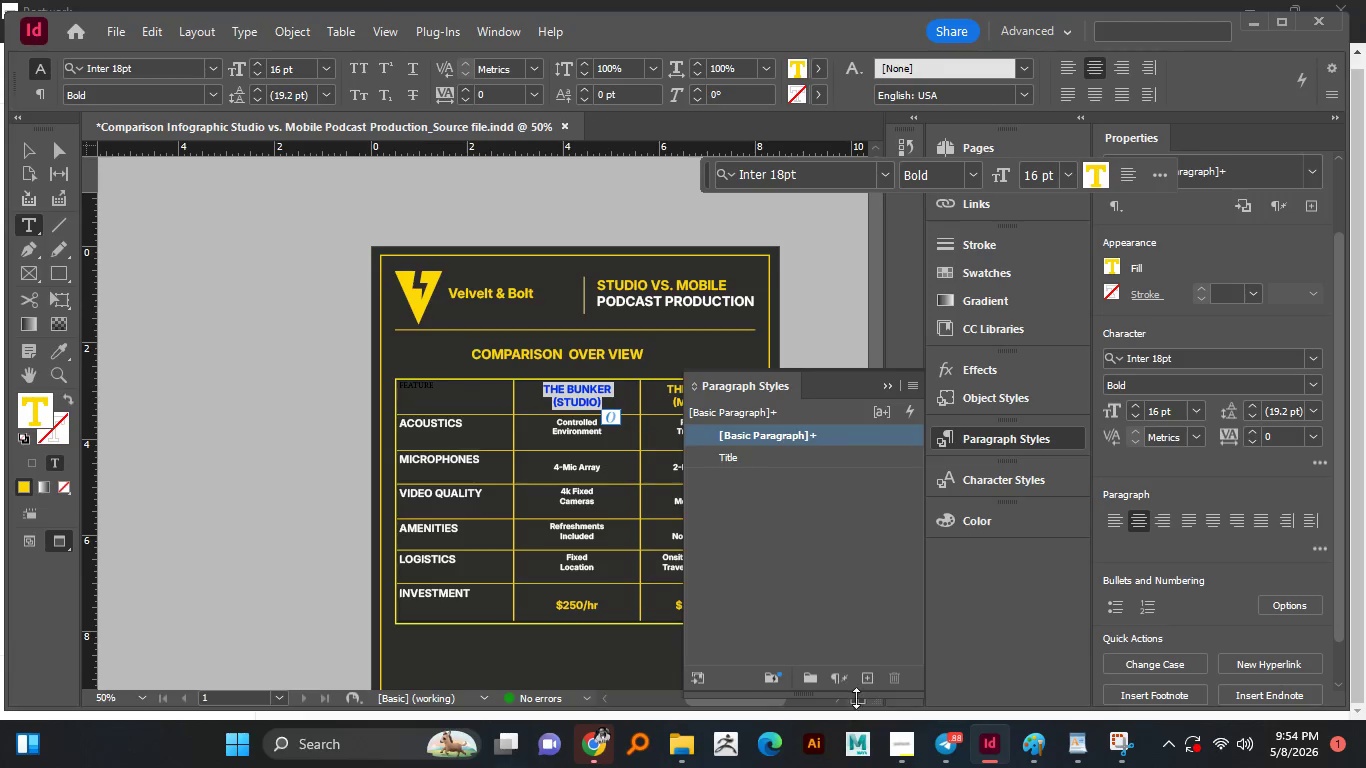 
left_click([875, 674])
 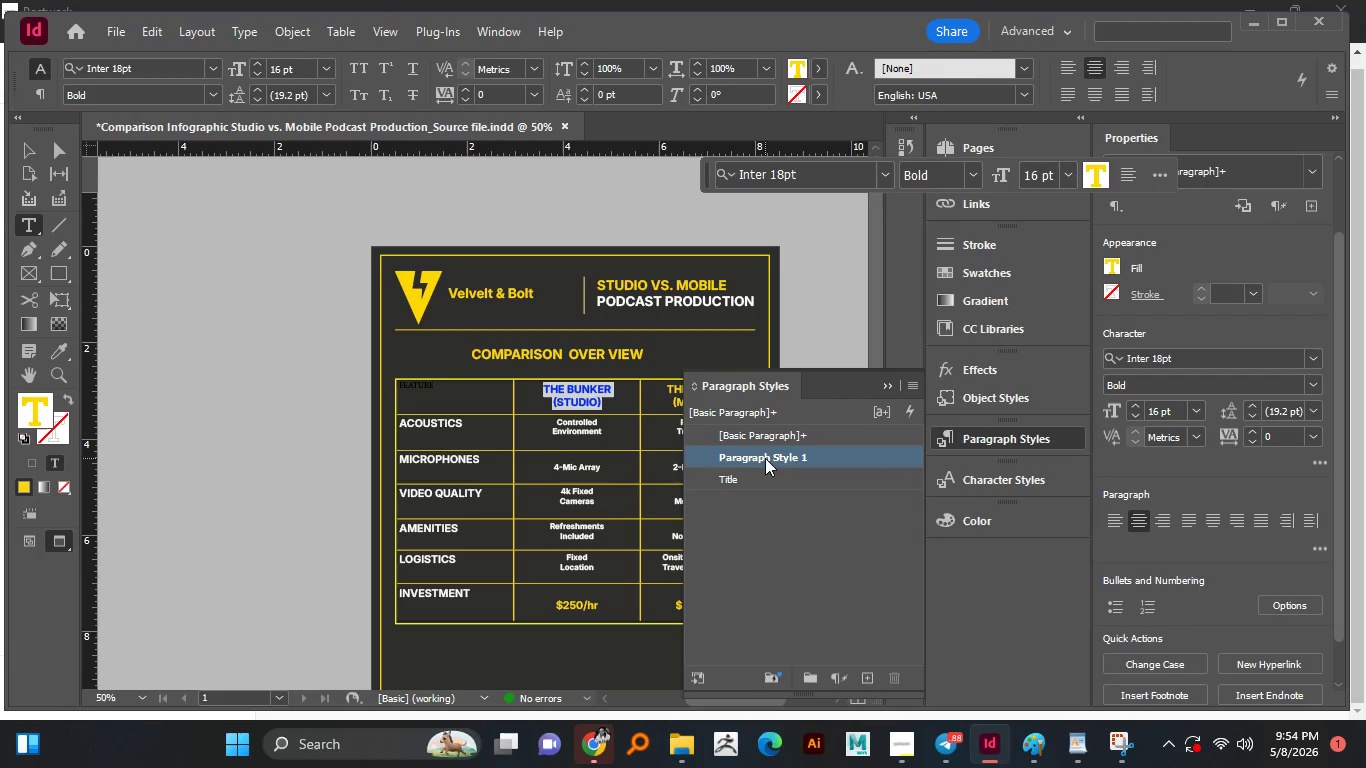 
double_click([765, 458])
 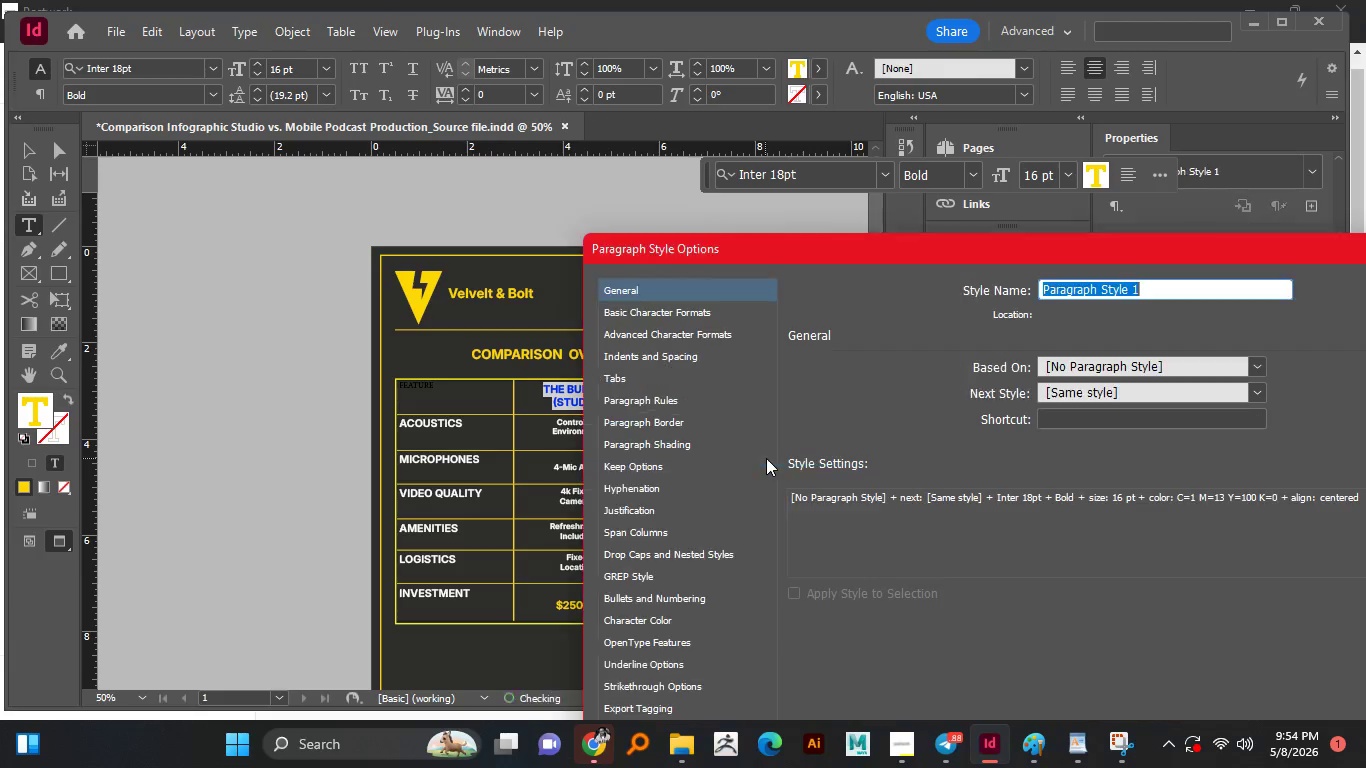 
type(Header)
 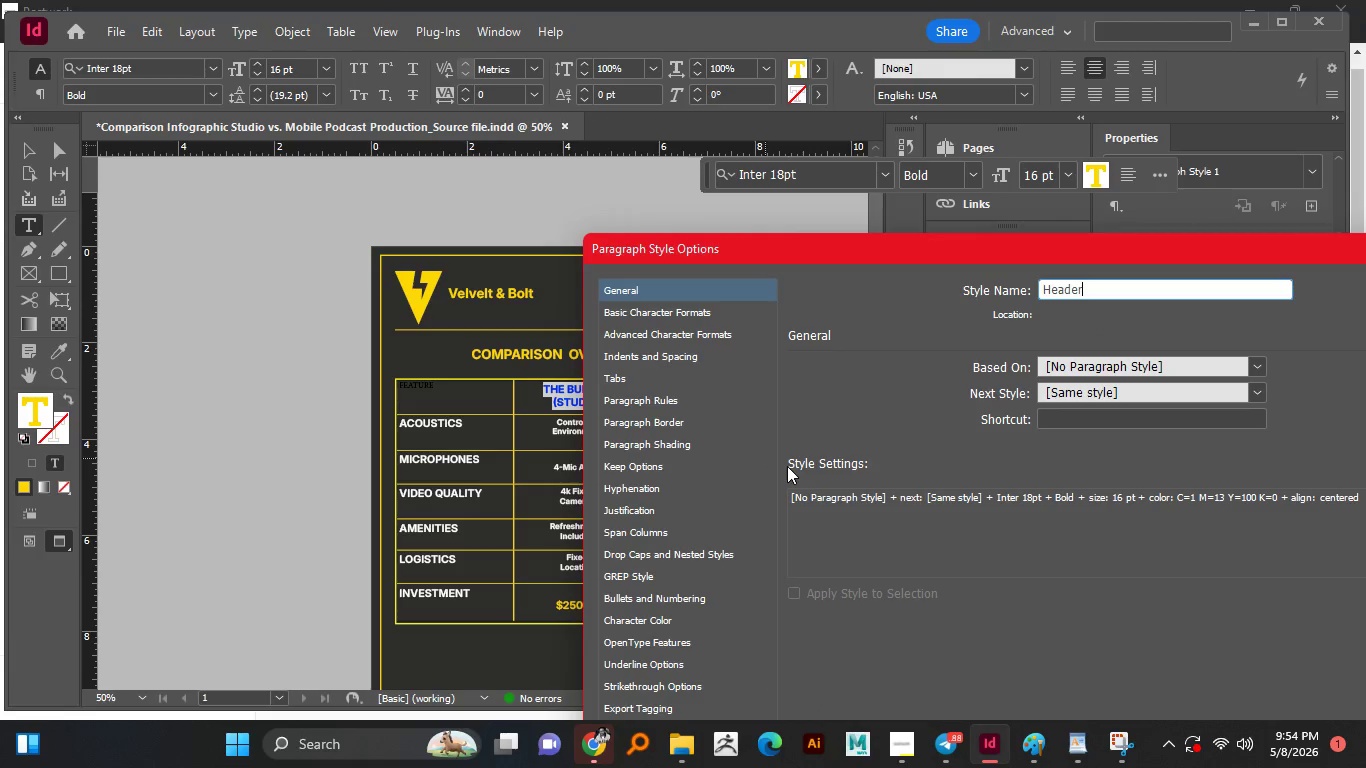 
key(Enter)
 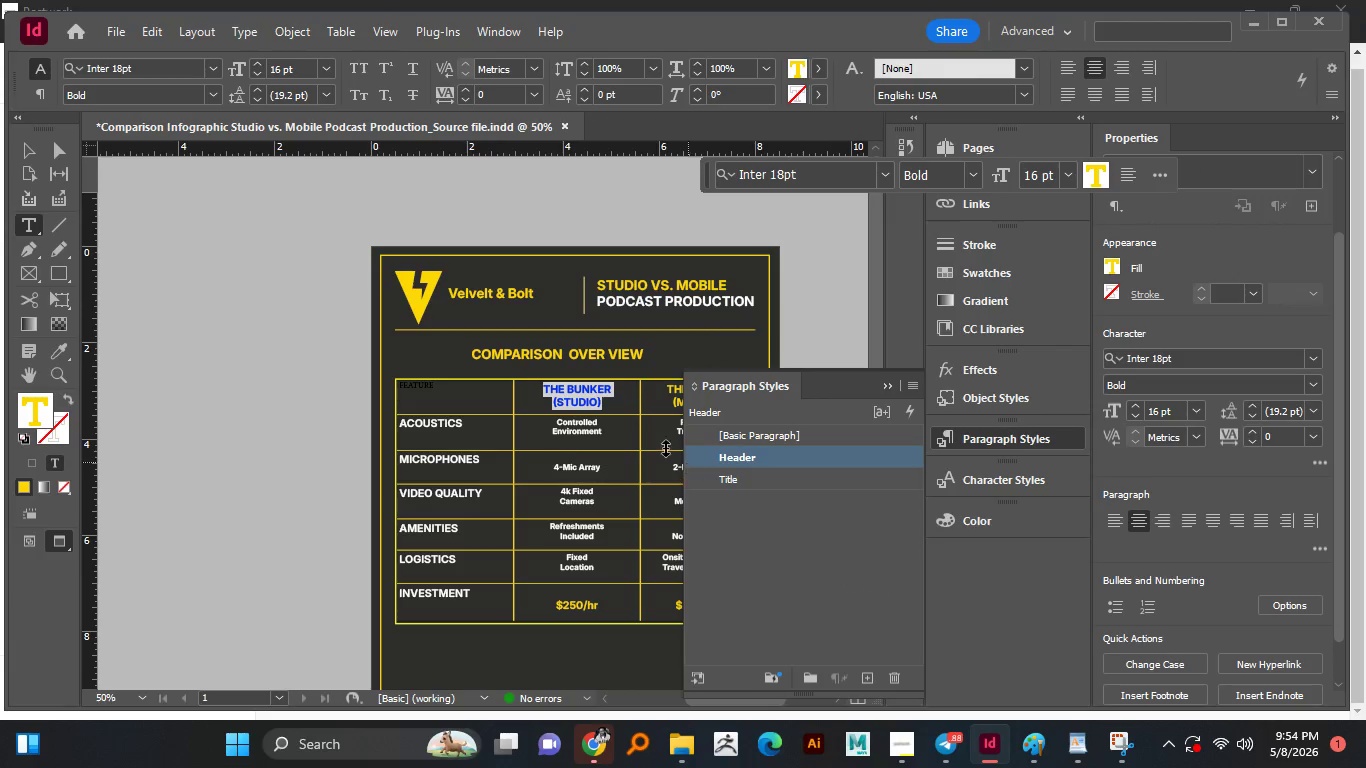 
left_click([418, 379])
 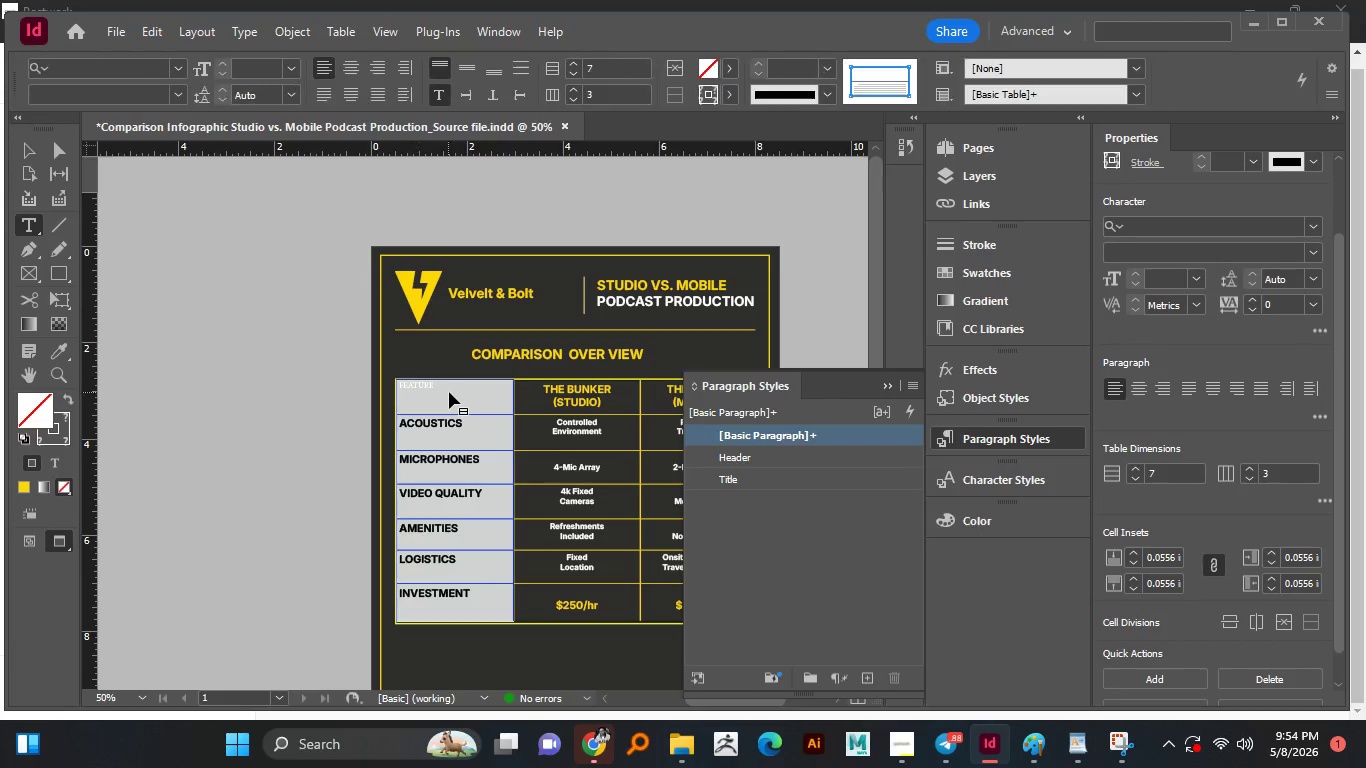 
left_click([449, 392])
 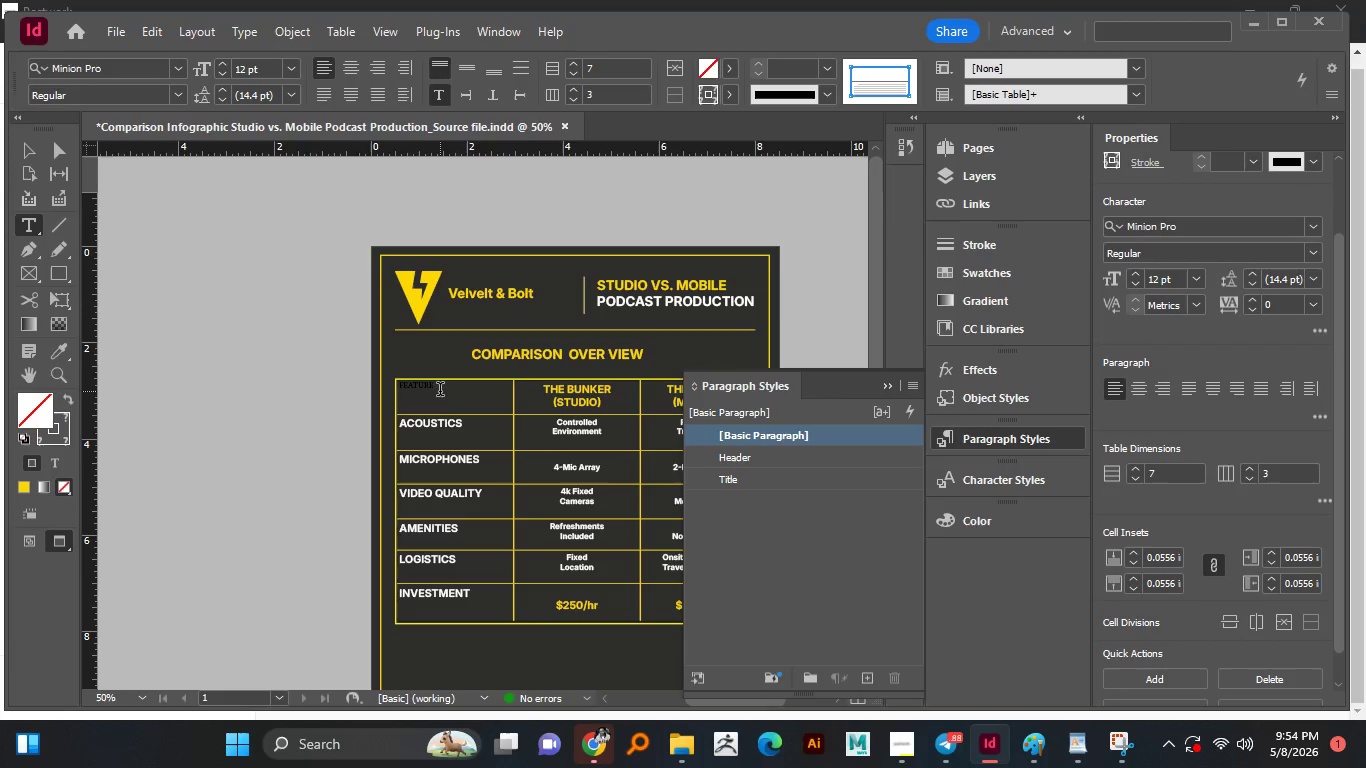 
key(Control+A)
 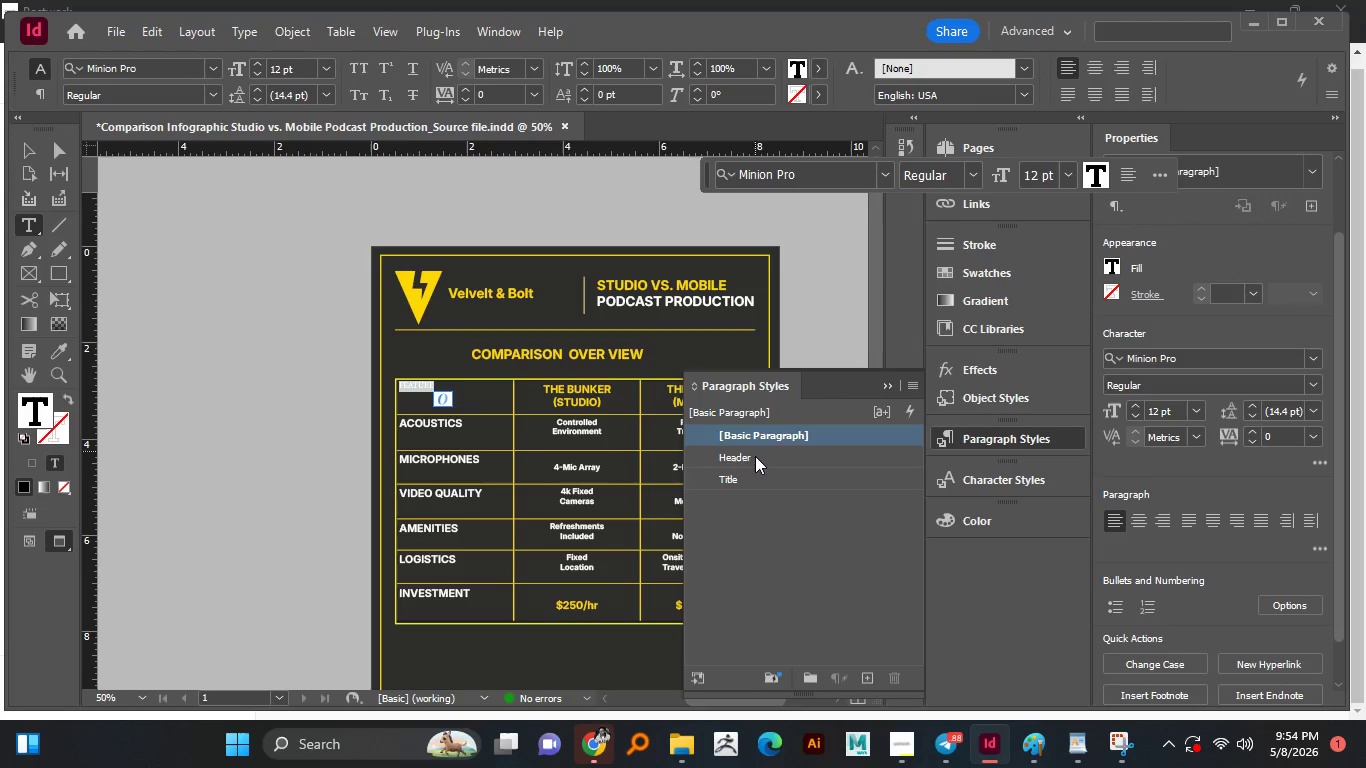 
left_click([752, 459])
 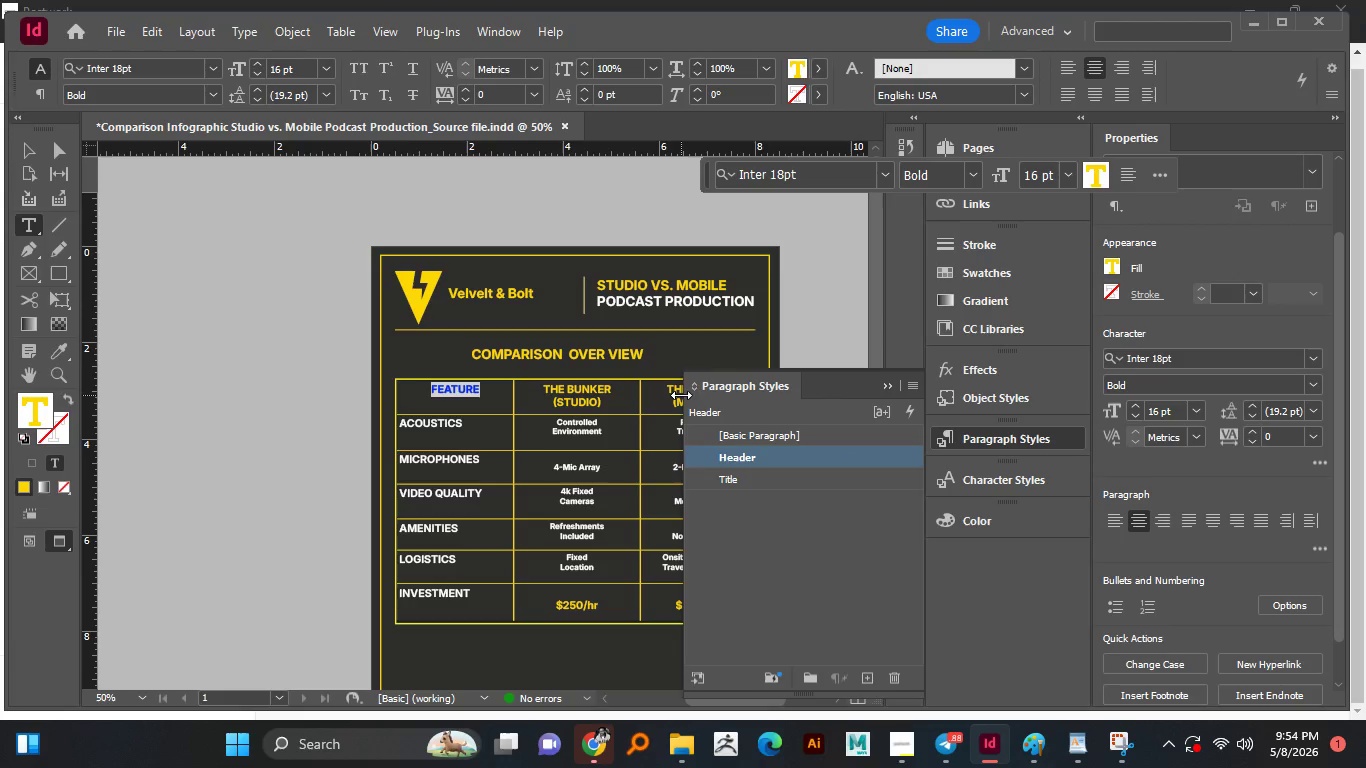 
double_click([666, 395])
 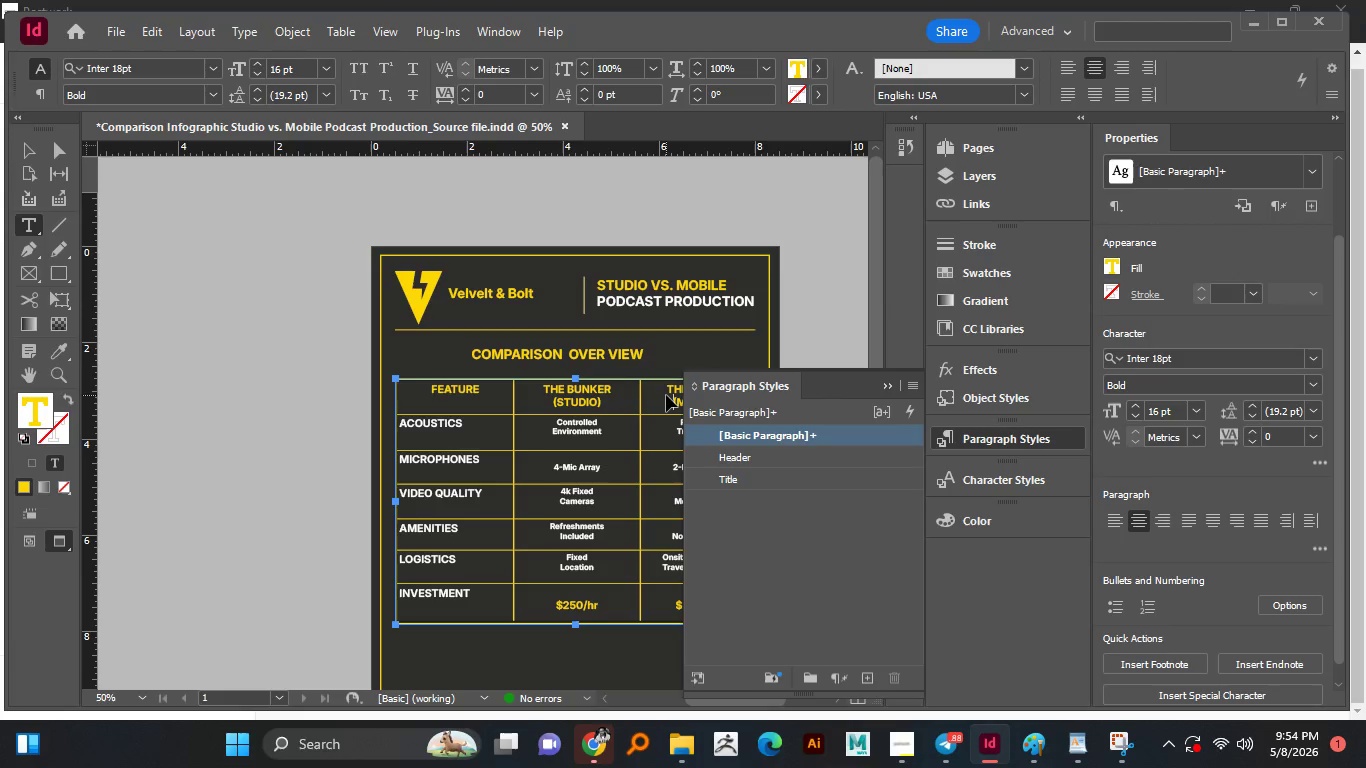 
key(Control+A)
 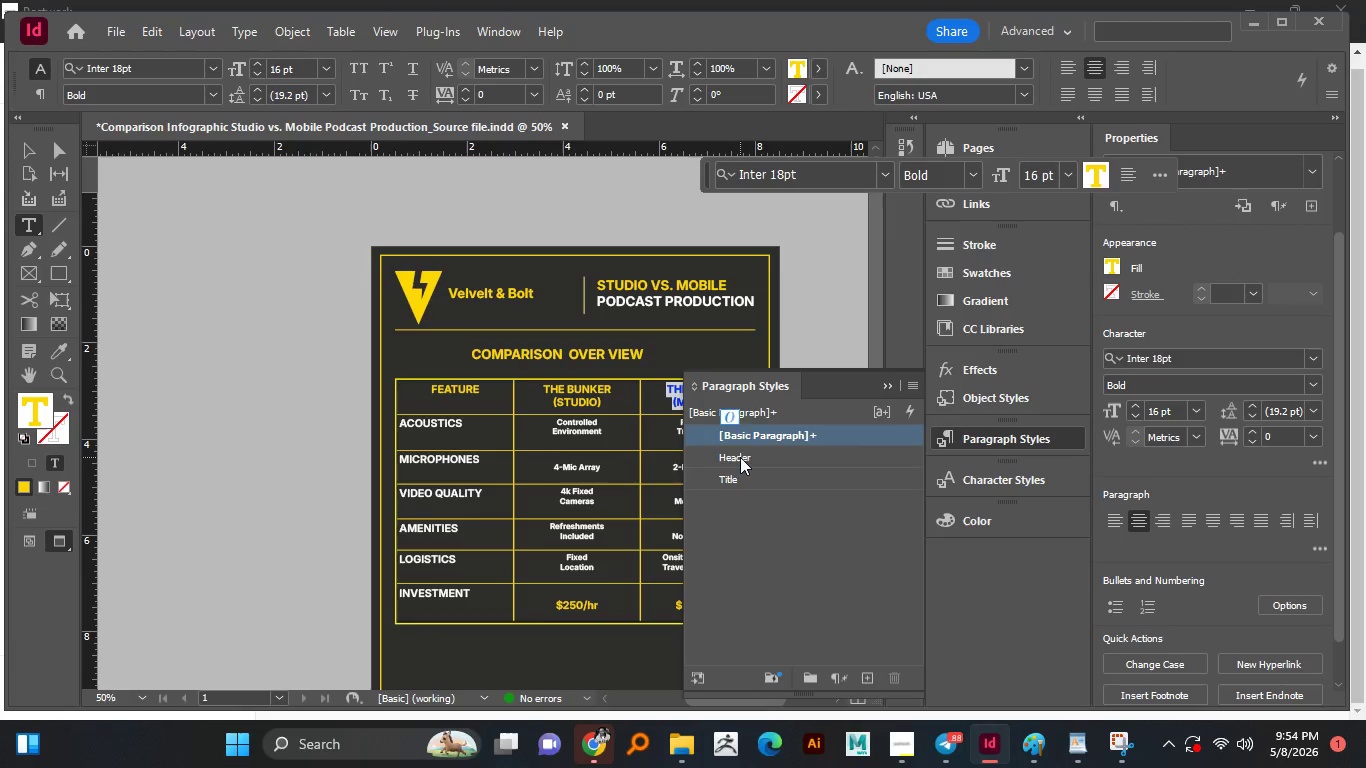 
left_click([740, 457])
 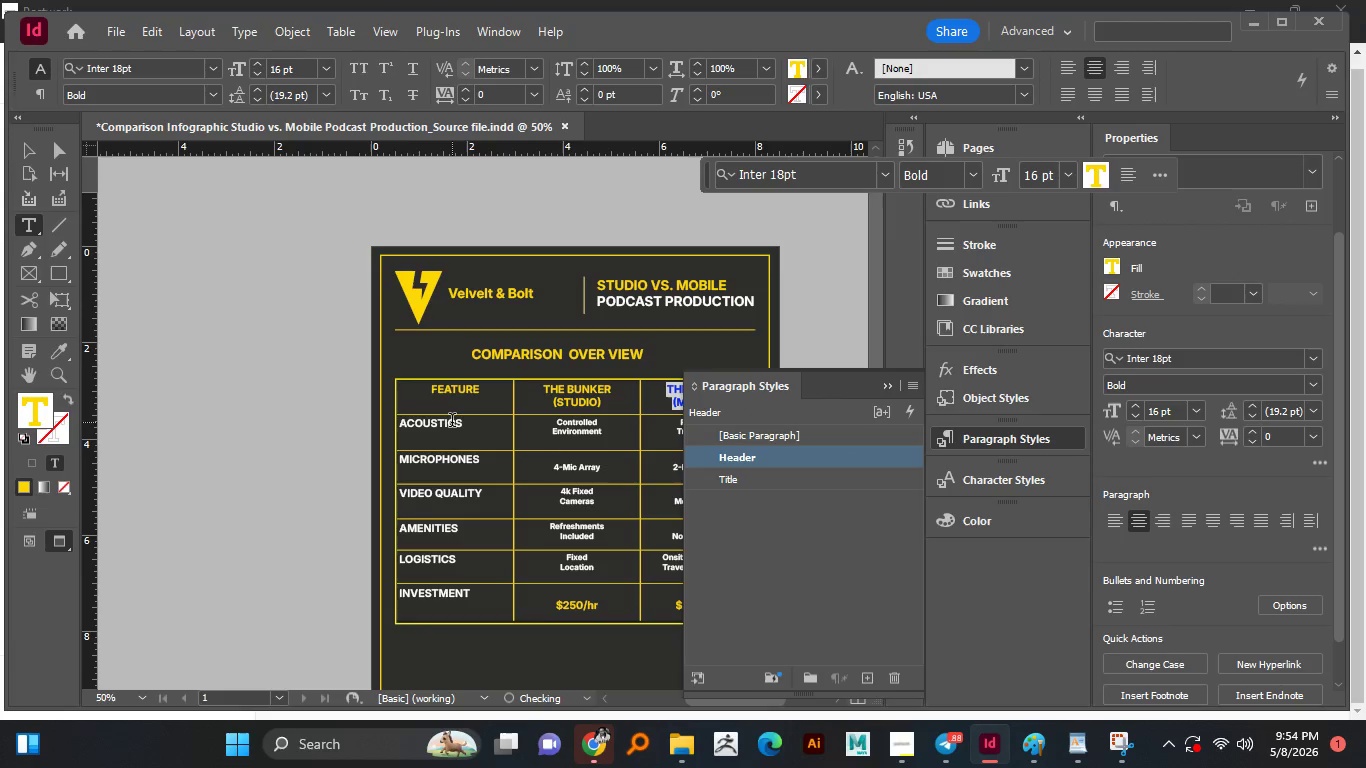 
left_click([452, 422])
 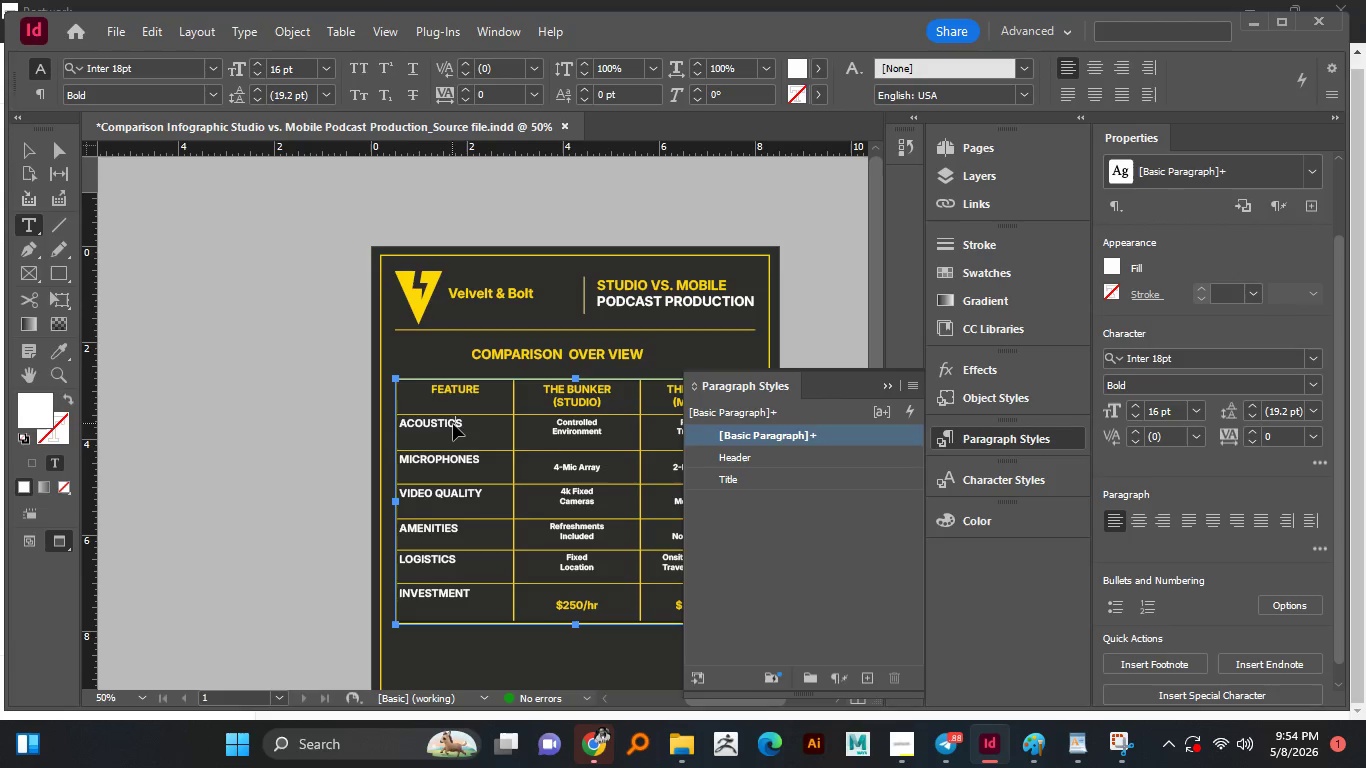 
key(Control+A)
 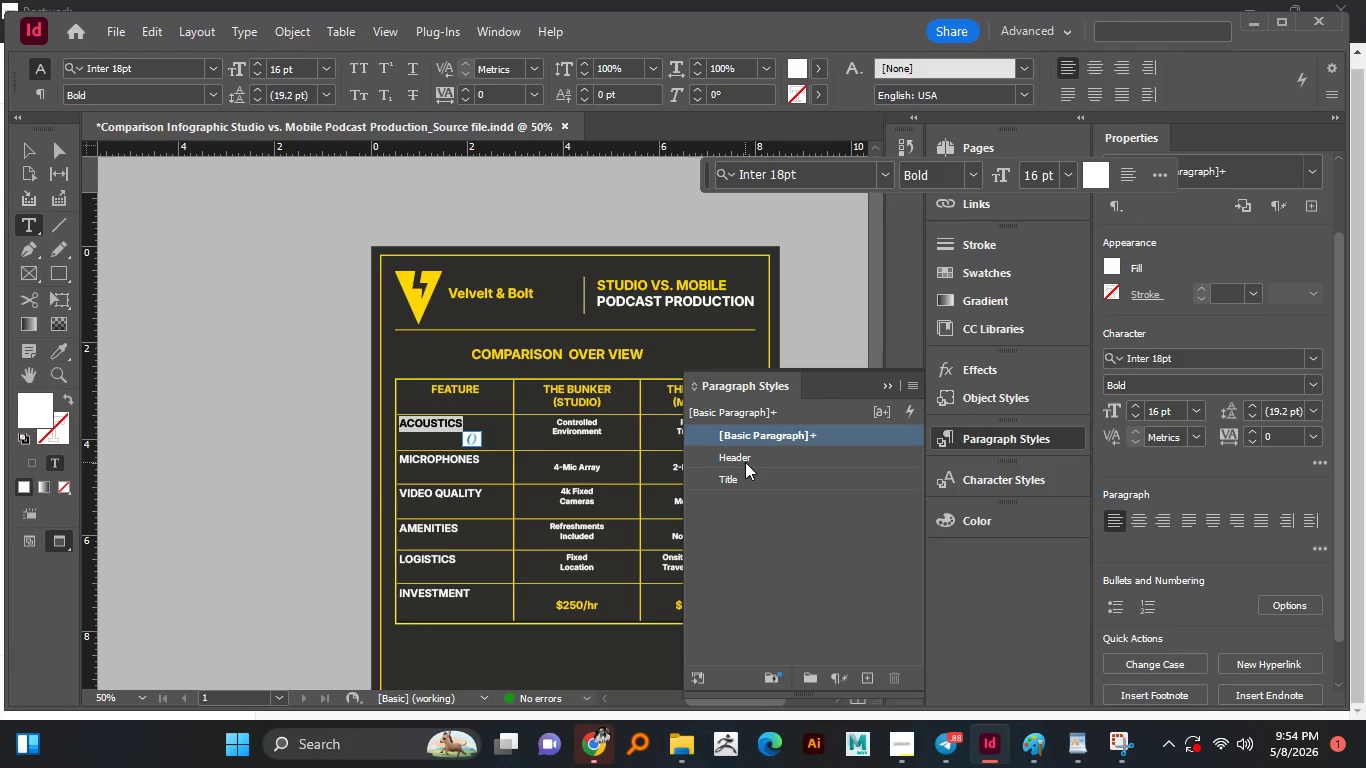 
left_click([744, 458])
 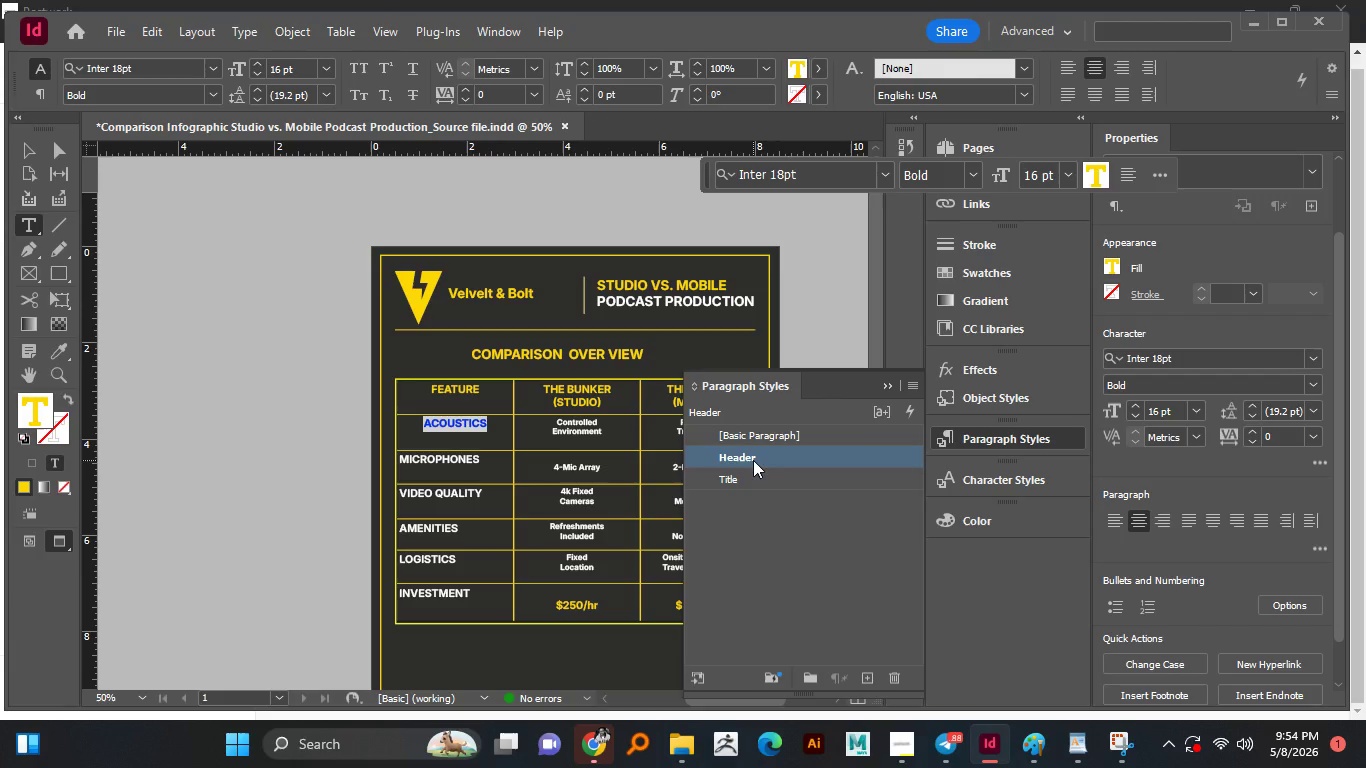 
wait(12.23)
 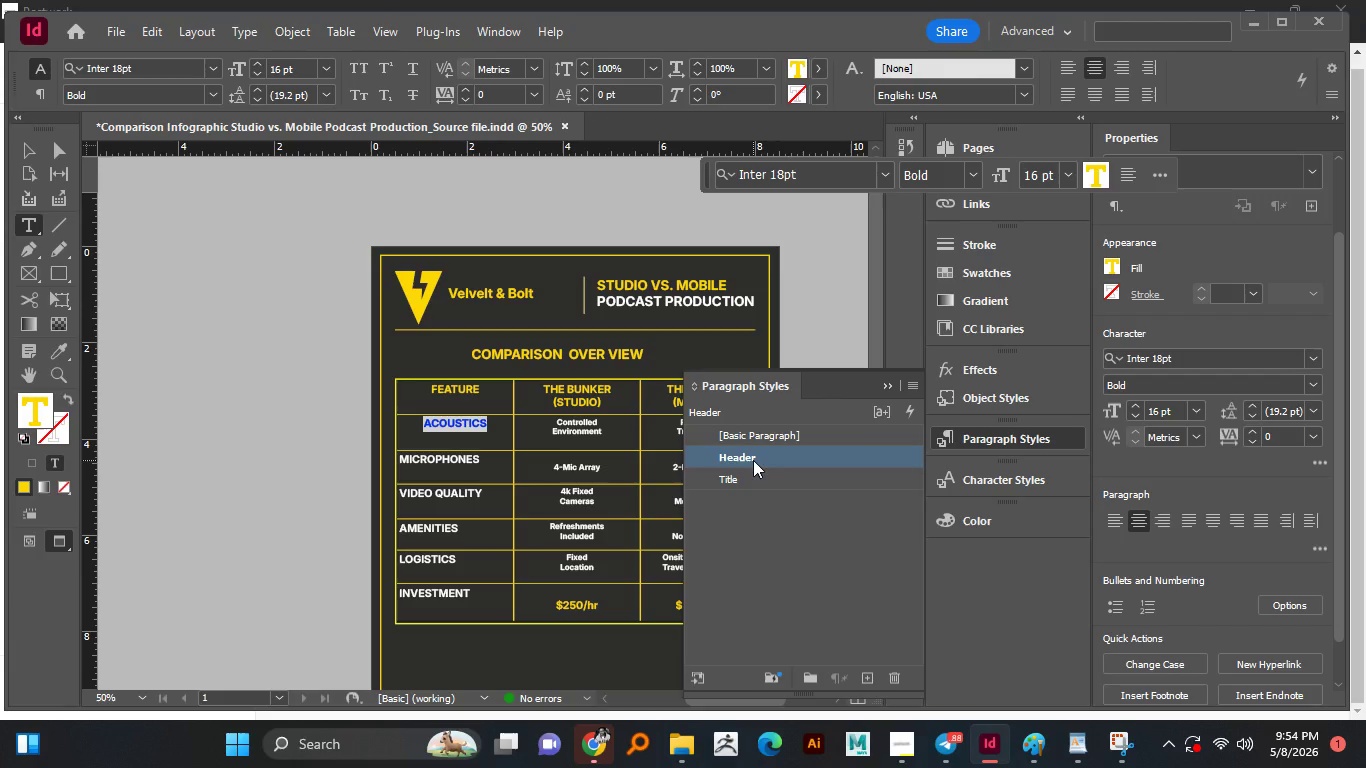 
left_click([1115, 516])
 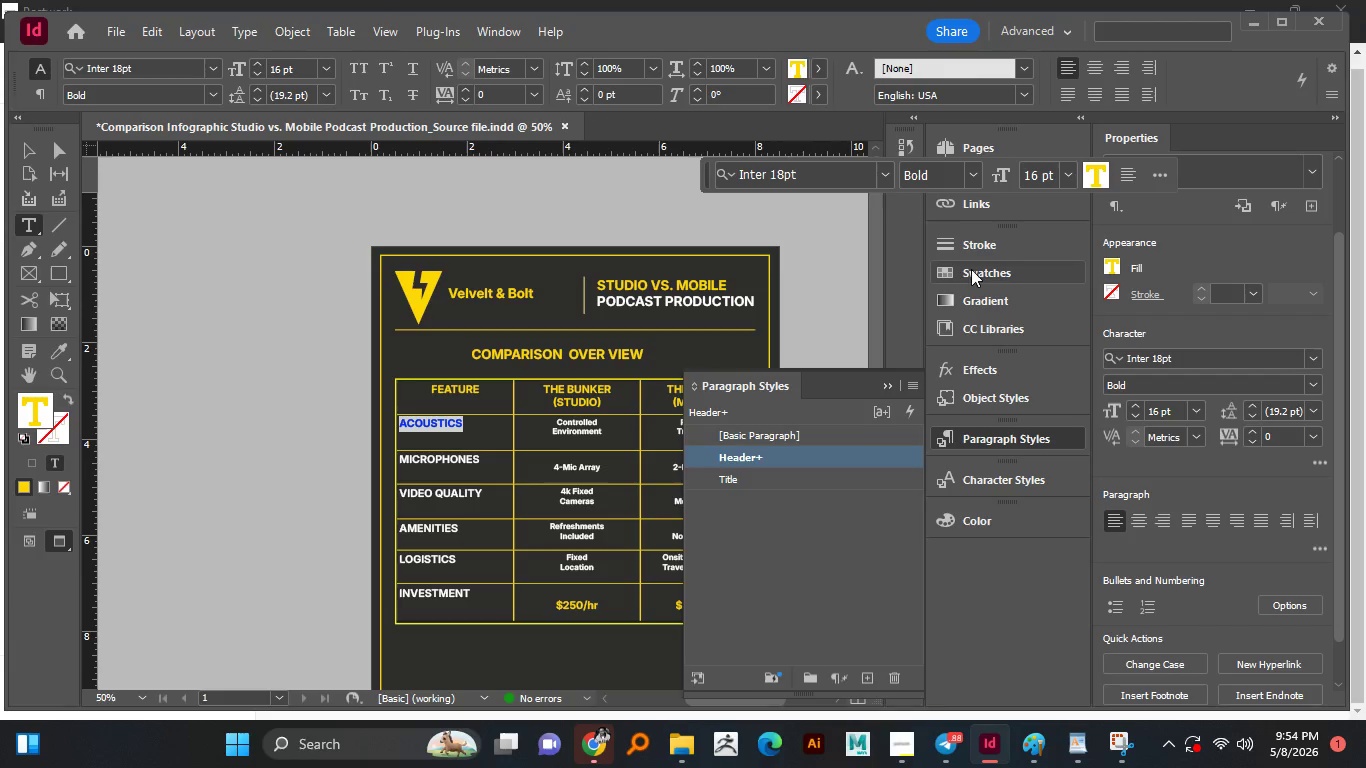 
left_click([971, 267])
 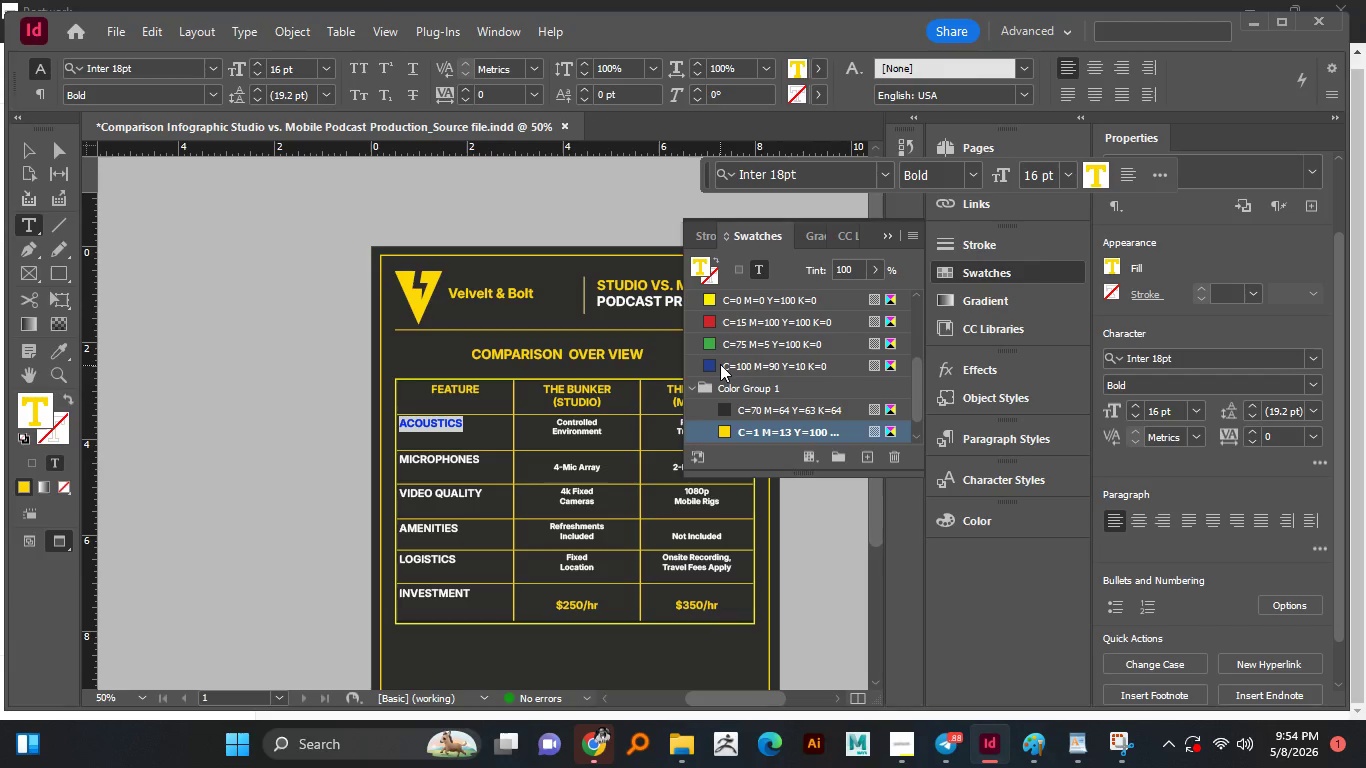 
scroll: coordinate [722, 351], scroll_direction: up, amount: 6.0
 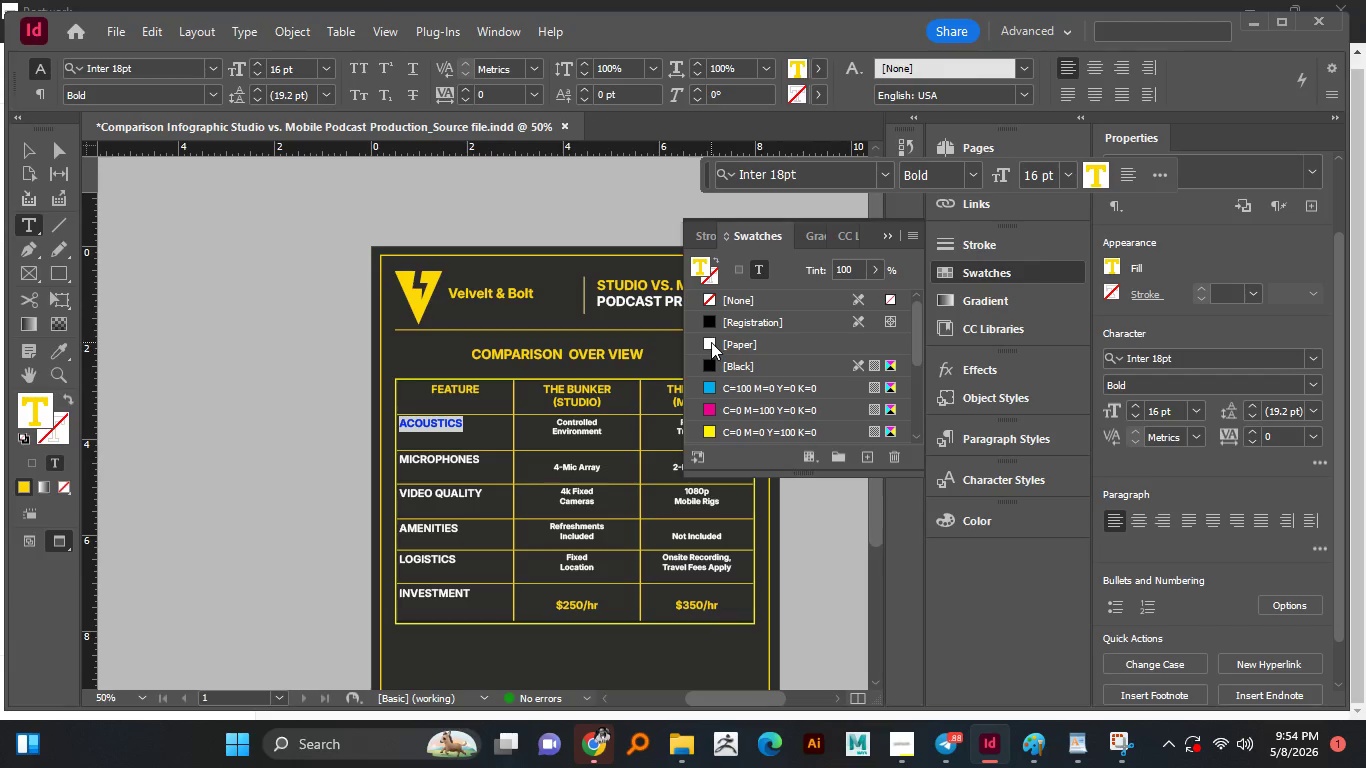 
left_click([711, 342])
 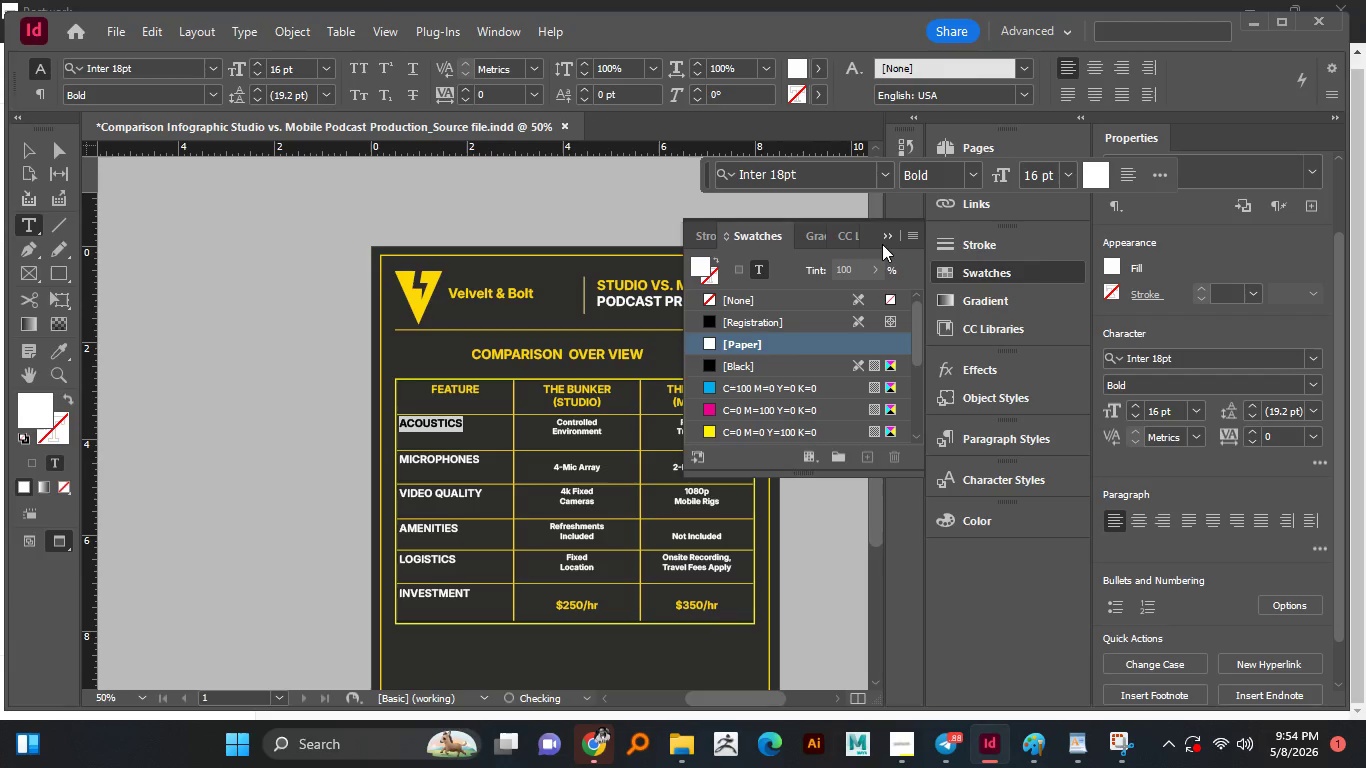 
left_click([885, 239])
 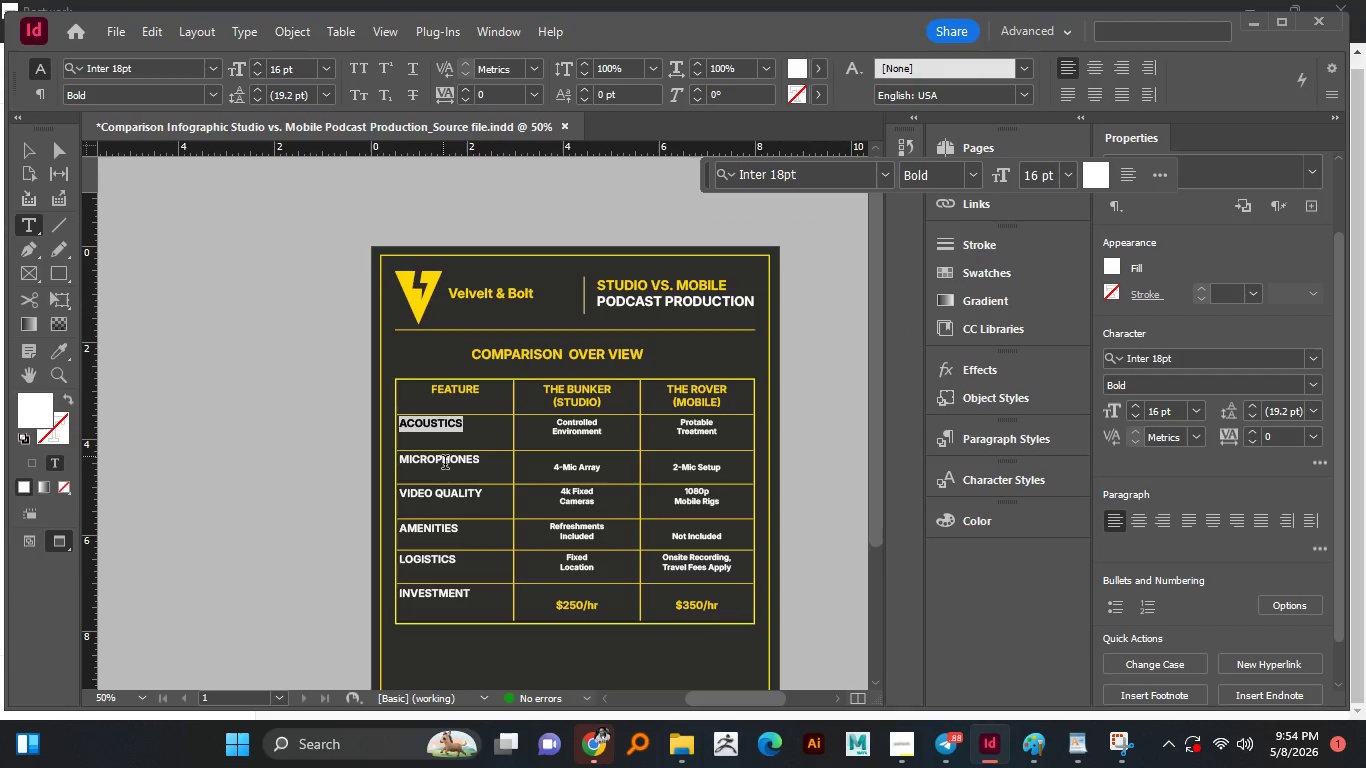 
double_click([445, 464])
 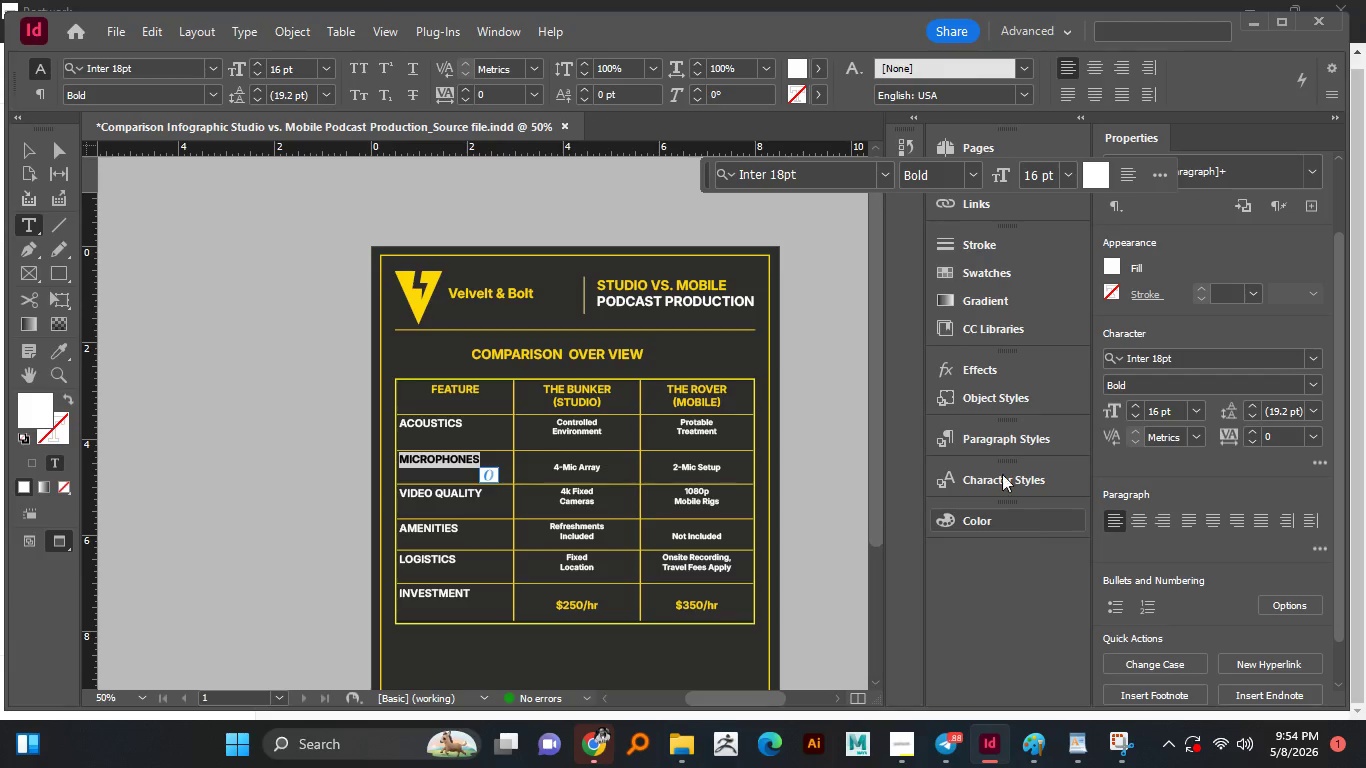 
left_click([1004, 445])
 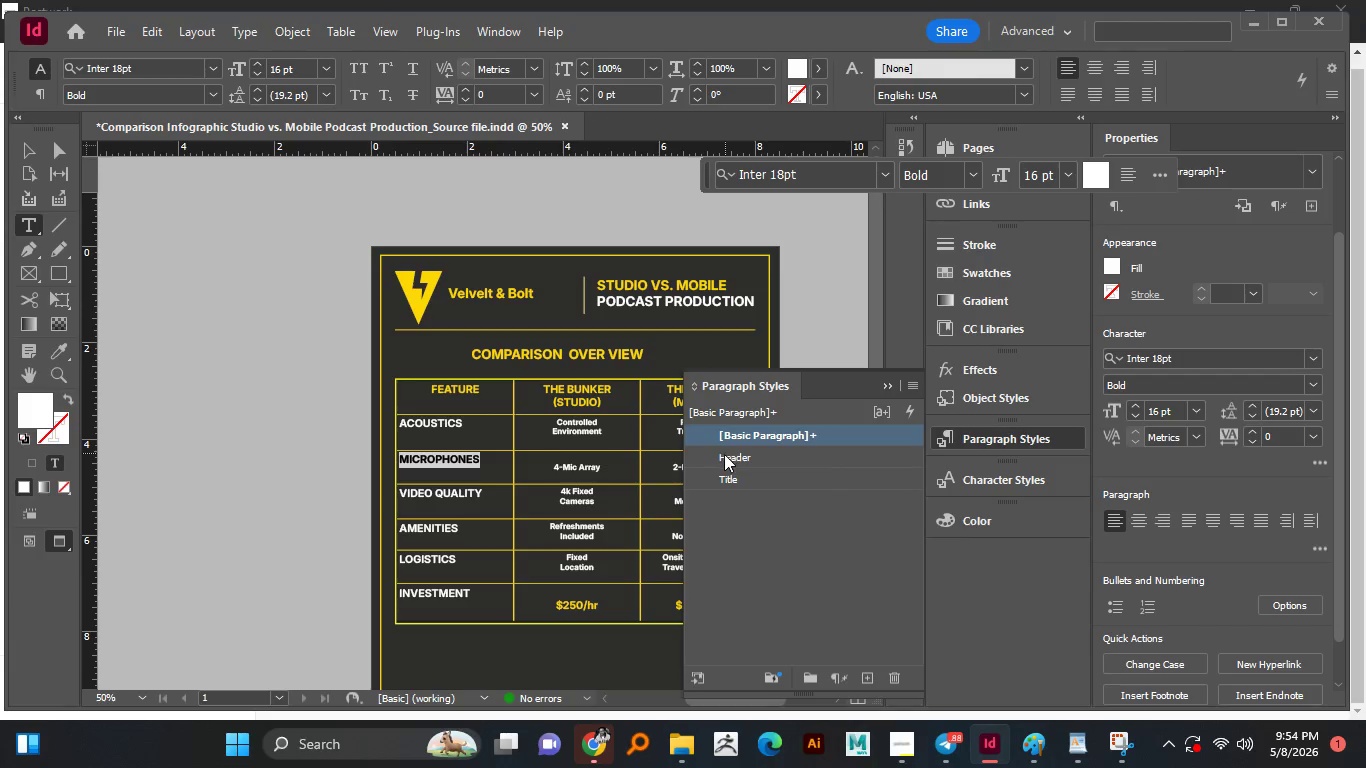 
left_click([724, 454])
 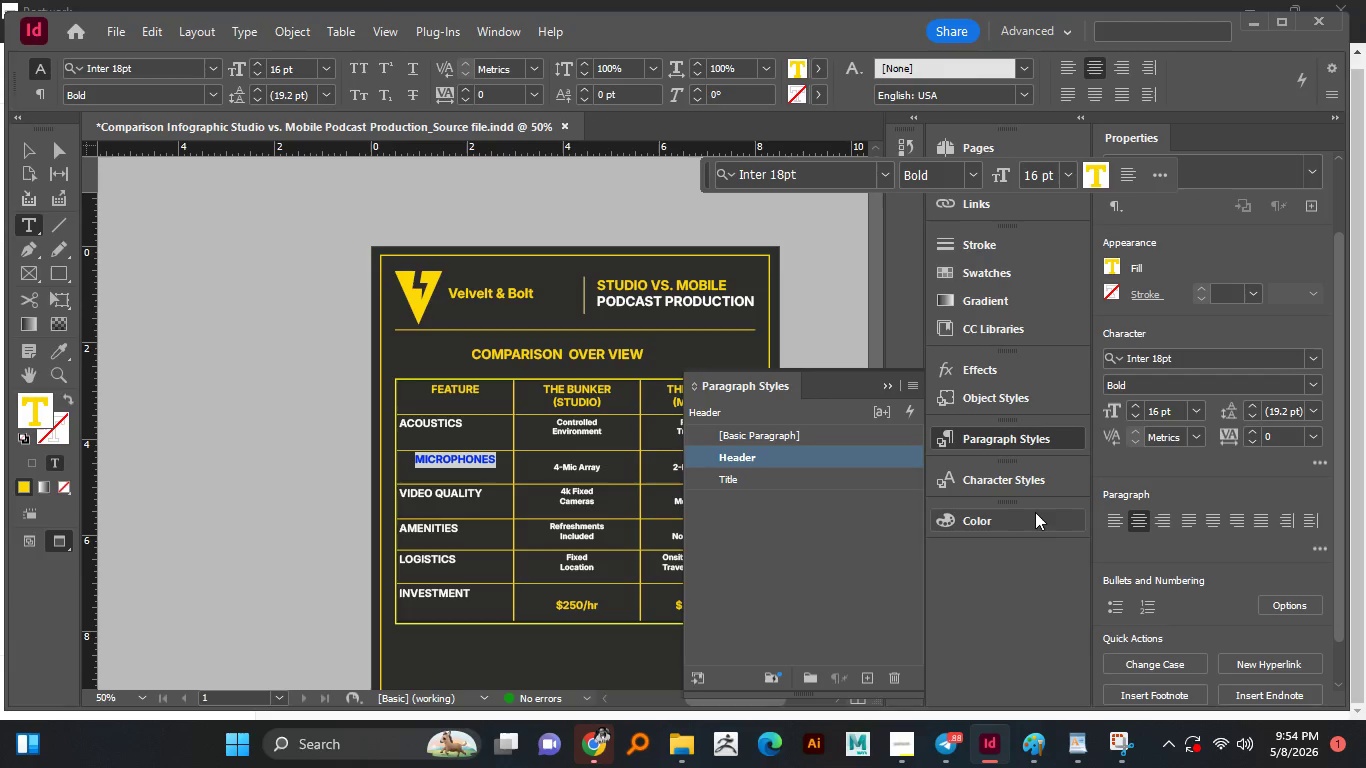 
left_click([1121, 520])
 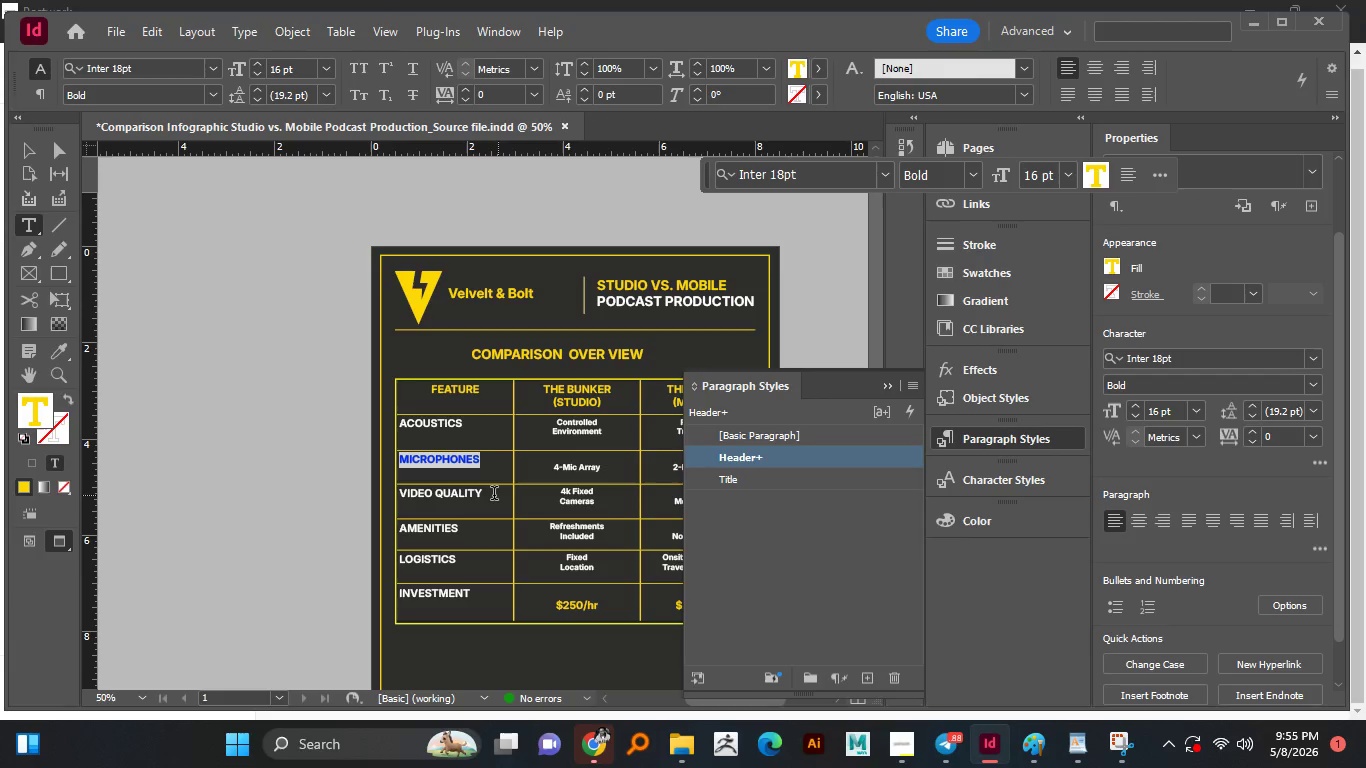 
left_click([479, 495])
 